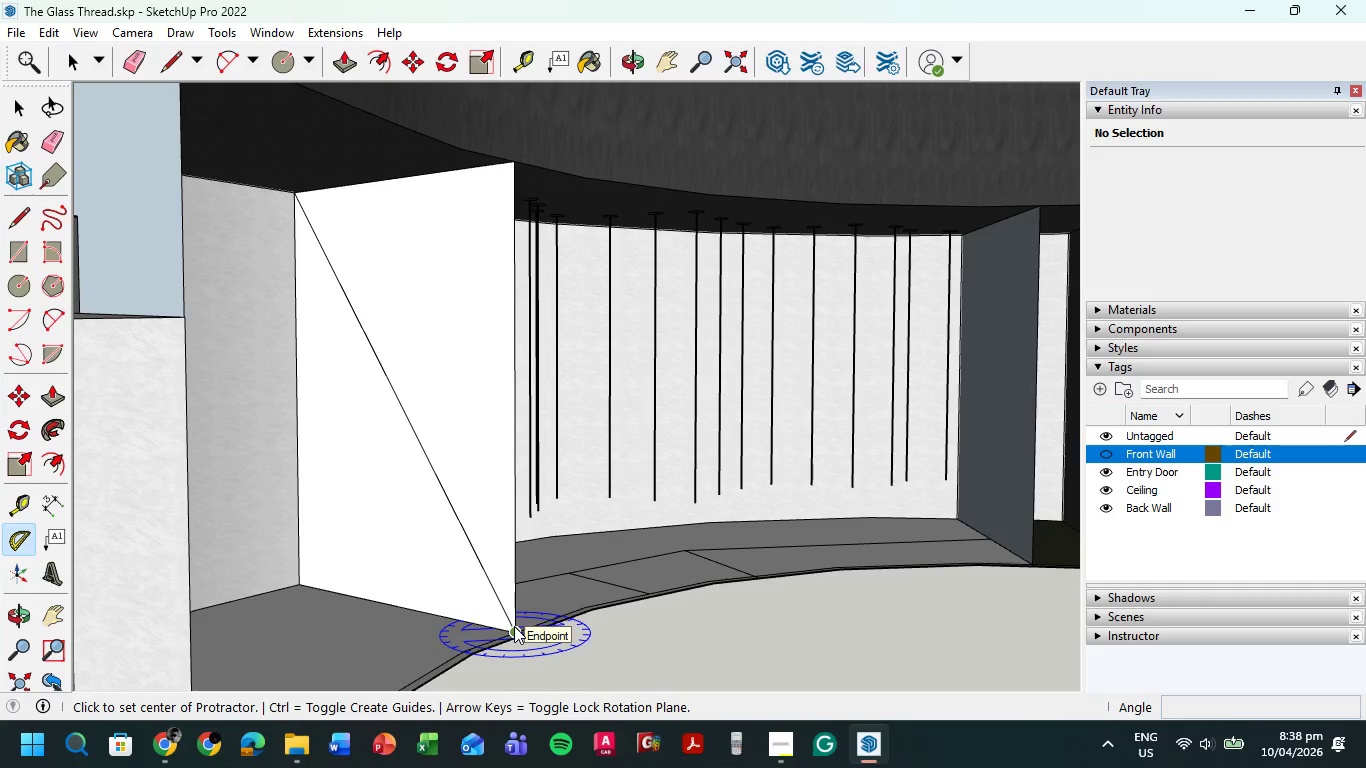 
left_click([512, 629])
 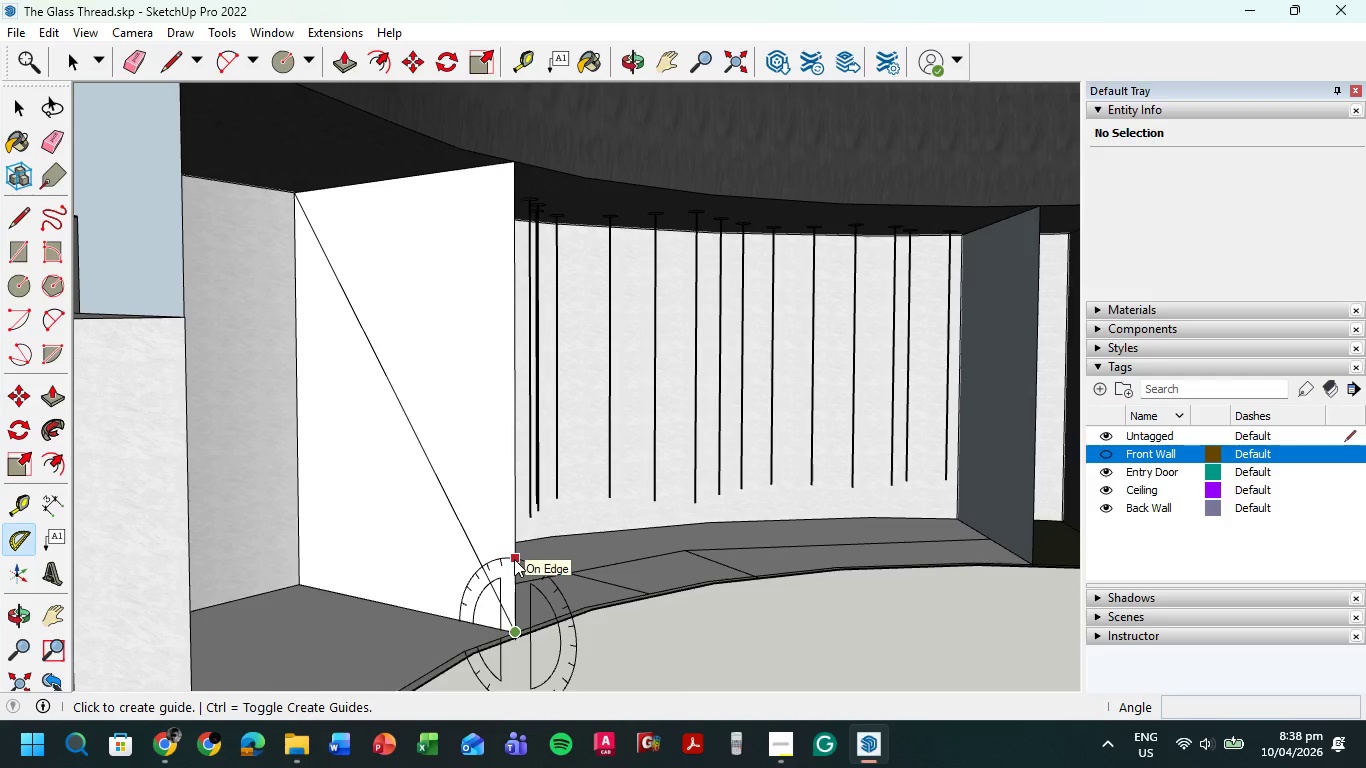 
left_click([513, 558])
 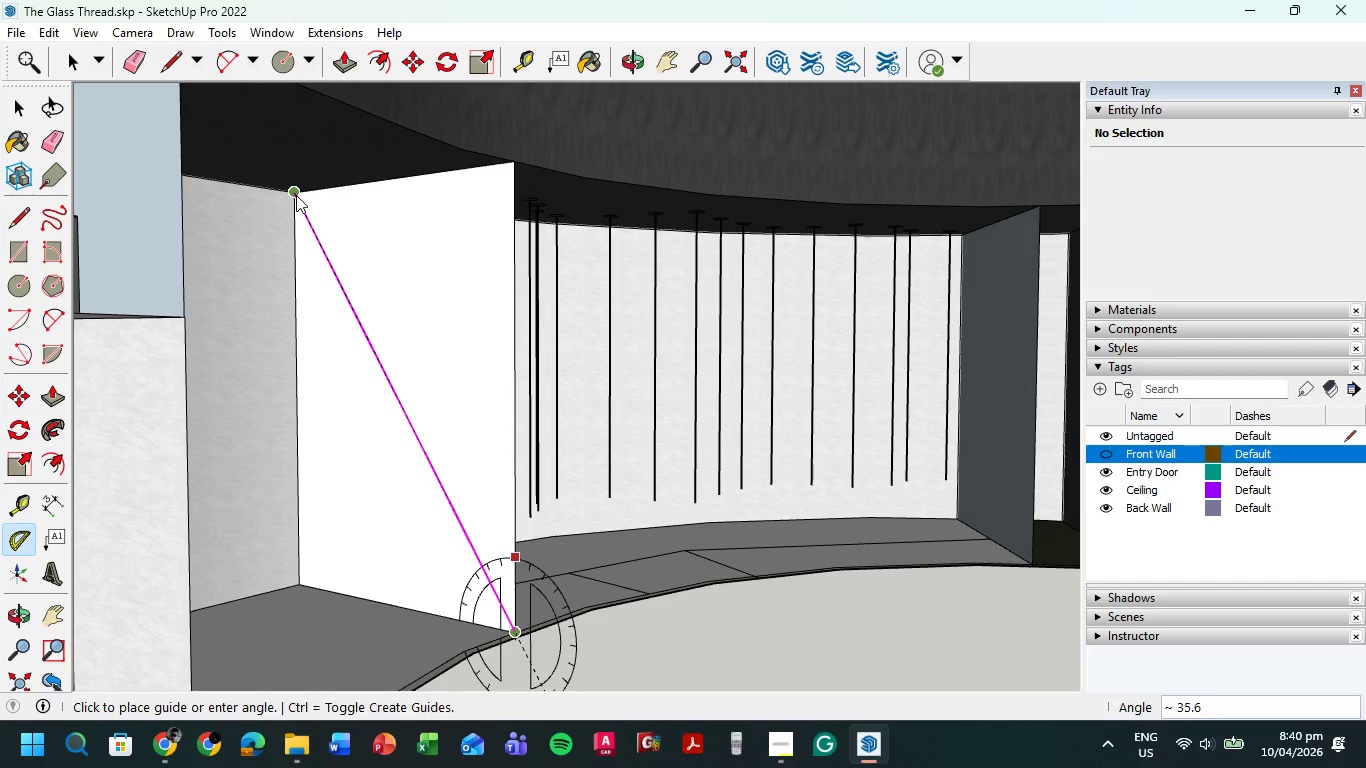 
wait(94.98)
 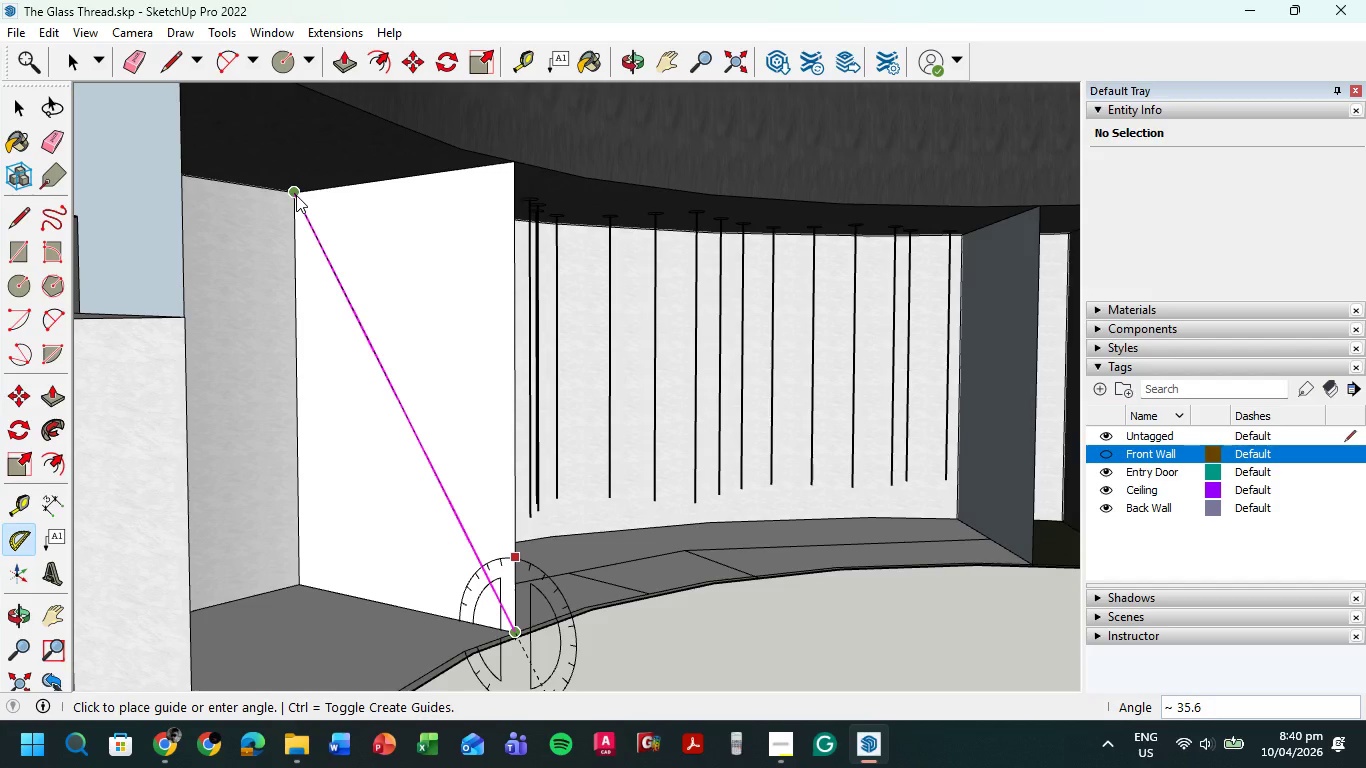 
key(Escape)
 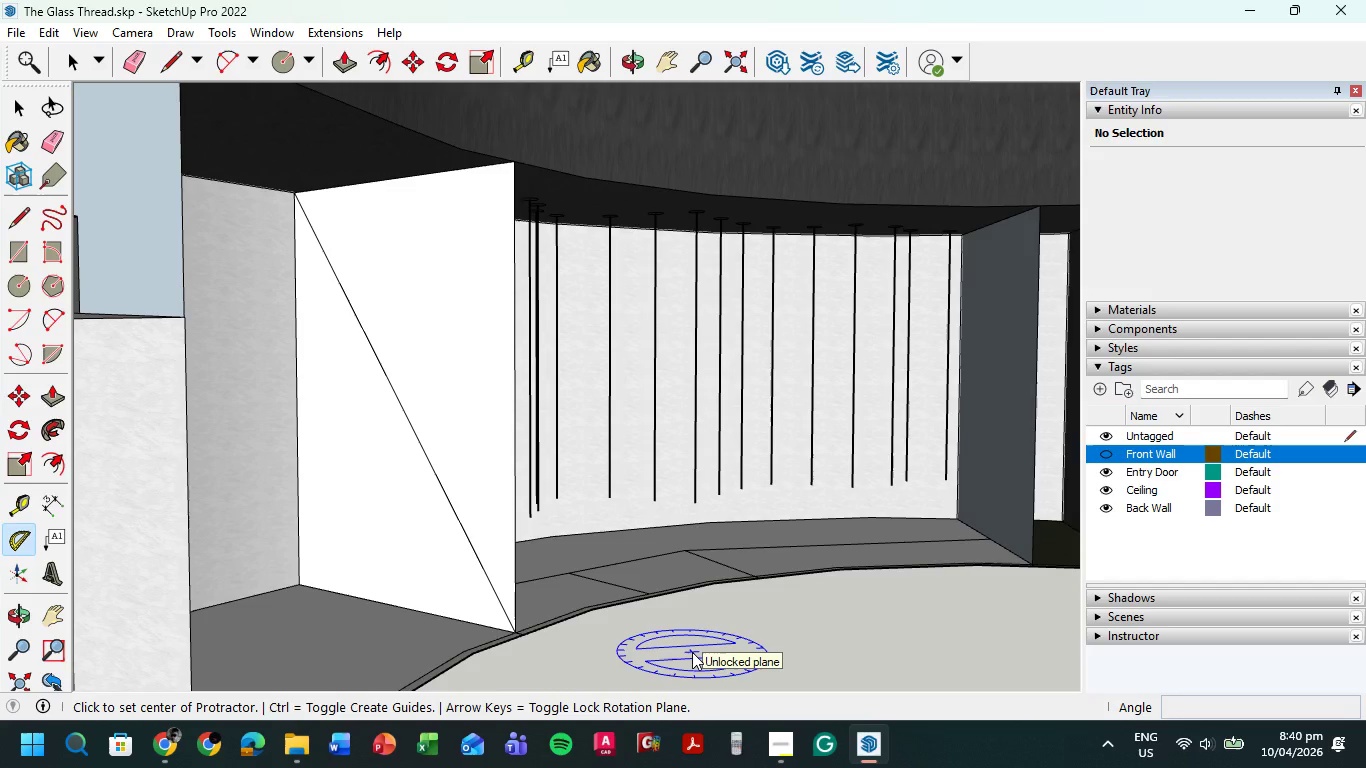 
key(L)
 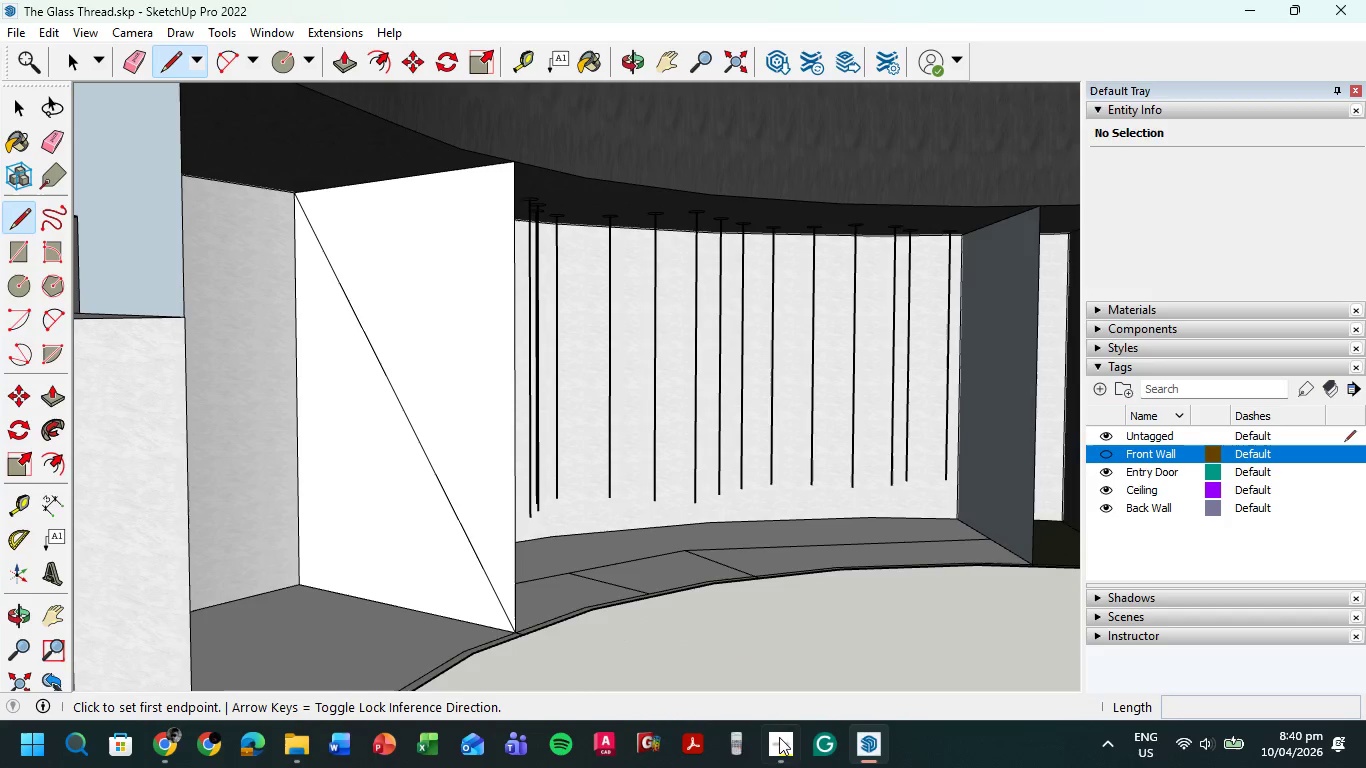 
left_click([746, 747])
 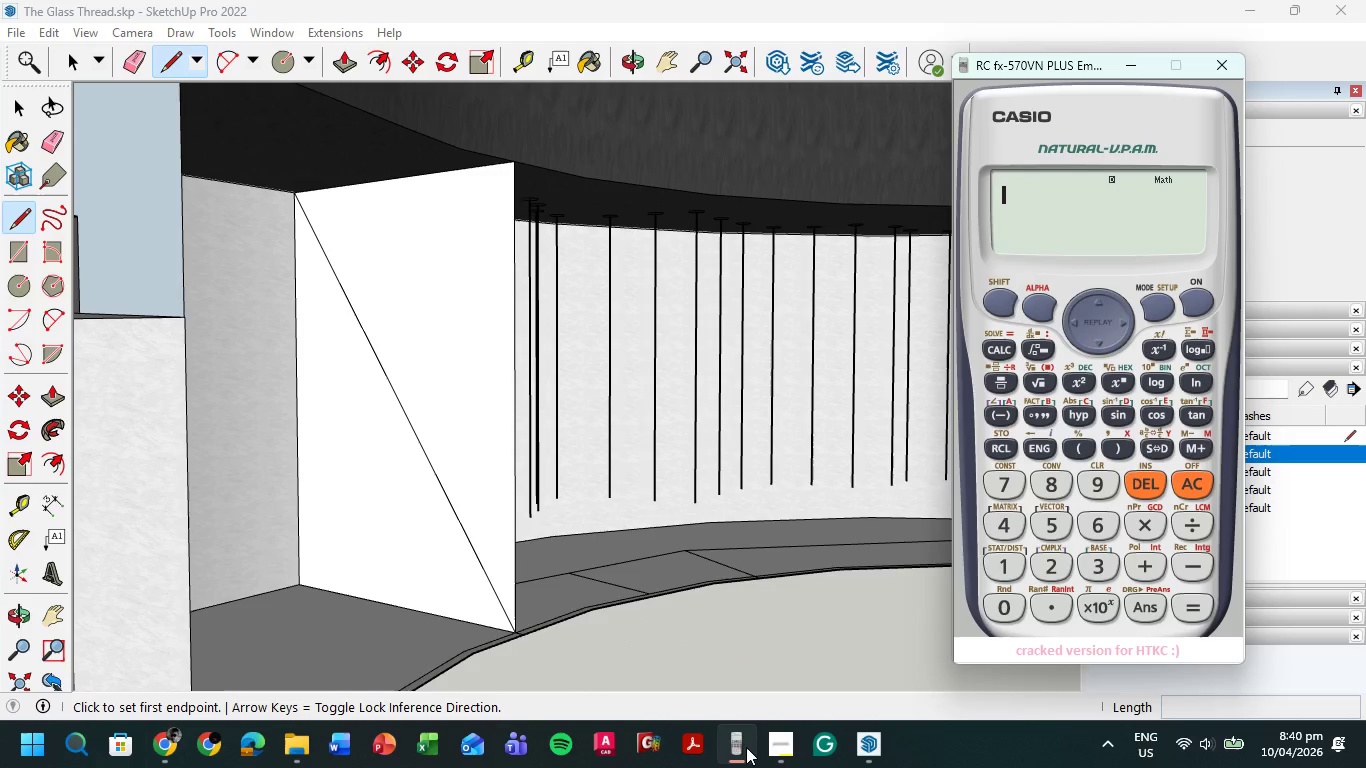 
wait(5.11)
 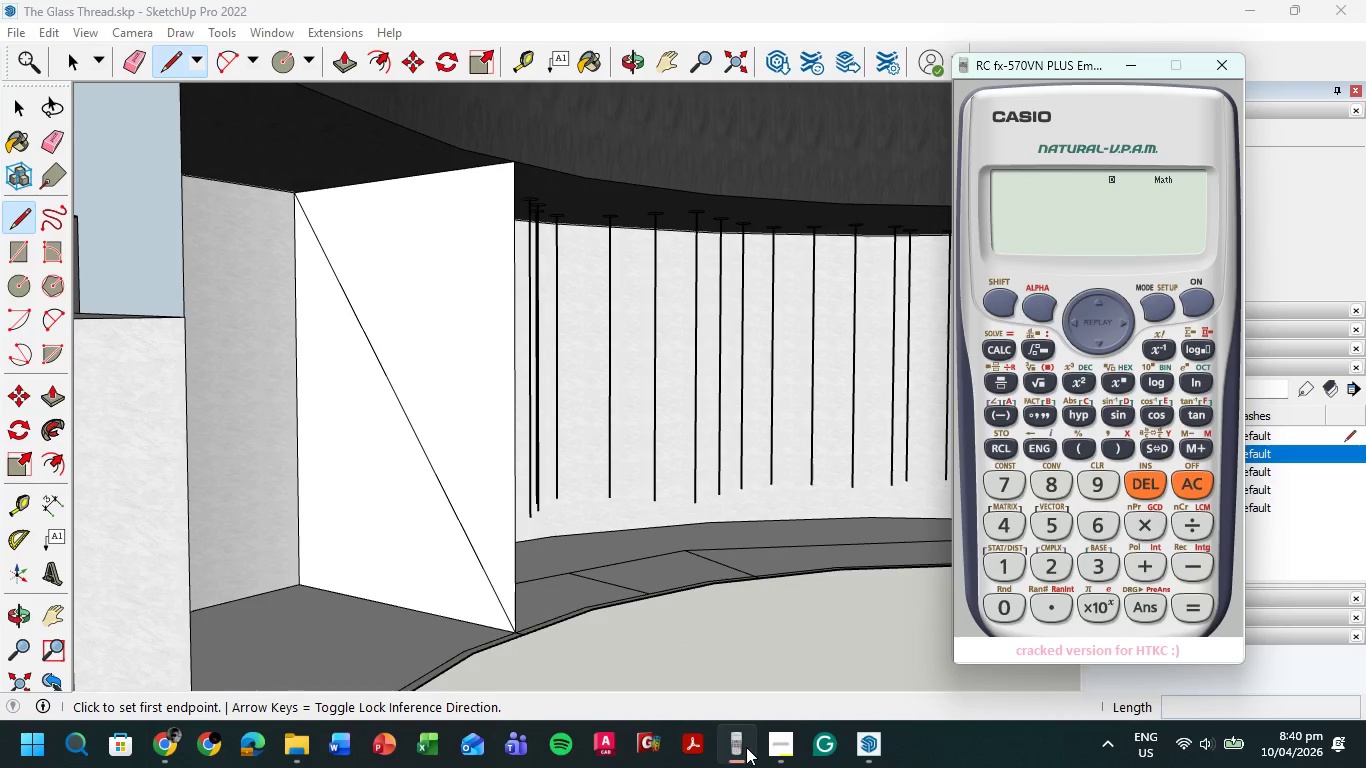 
key(Numpad6)
 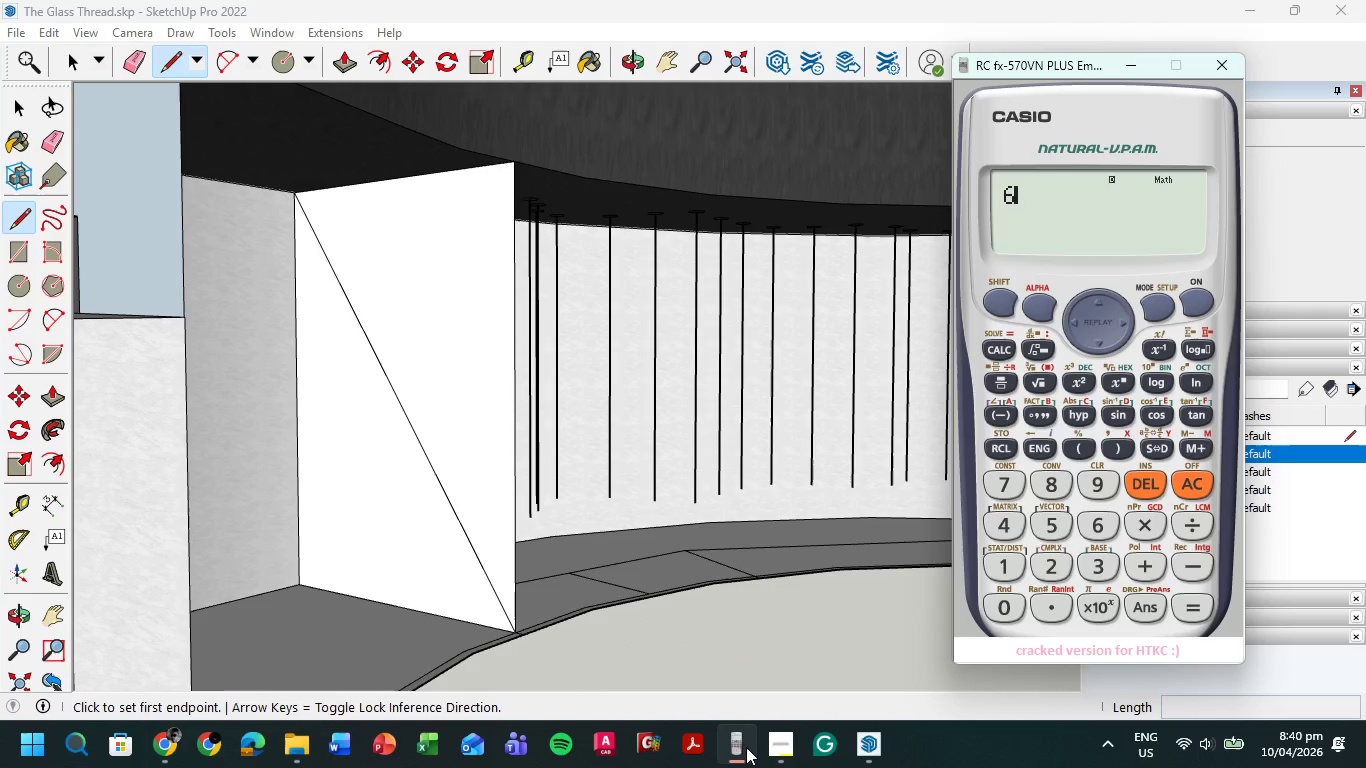 
key(Numpad5)
 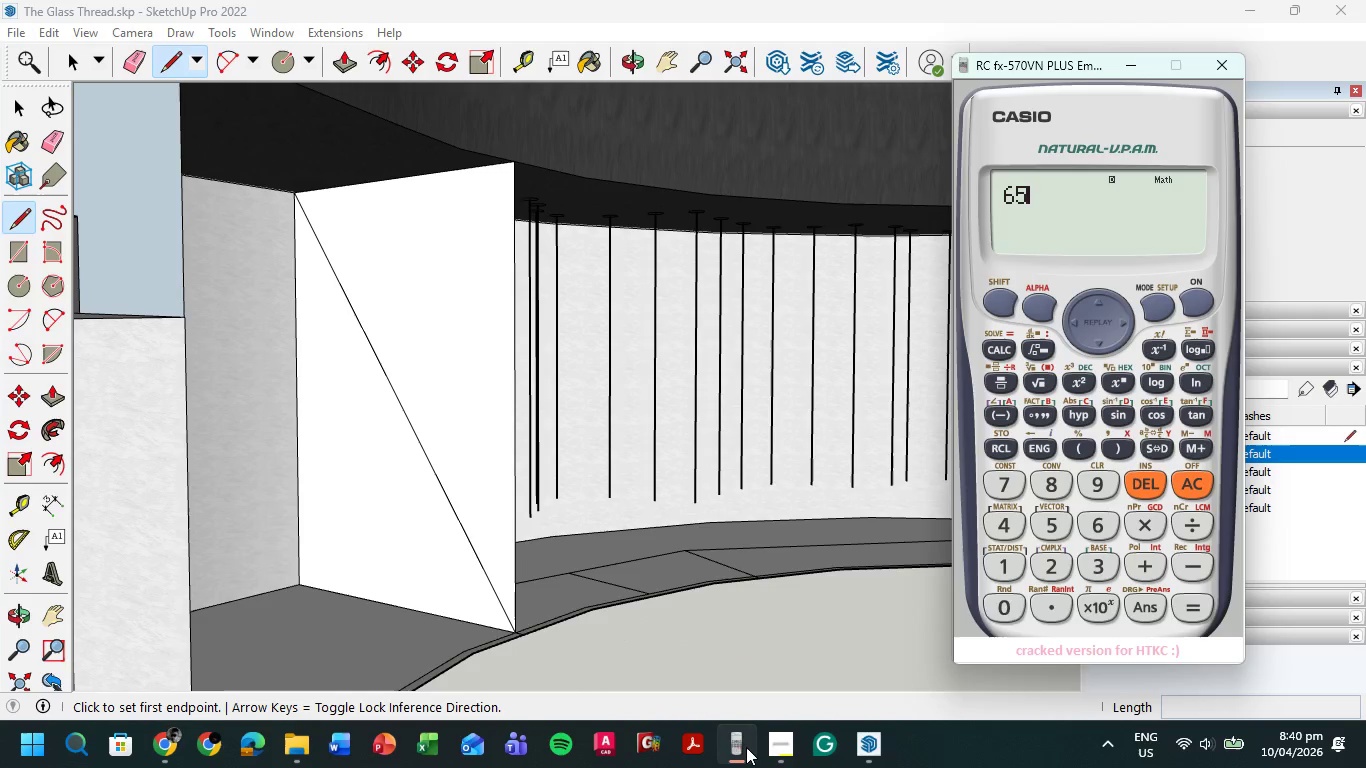 
key(Numpad0)
 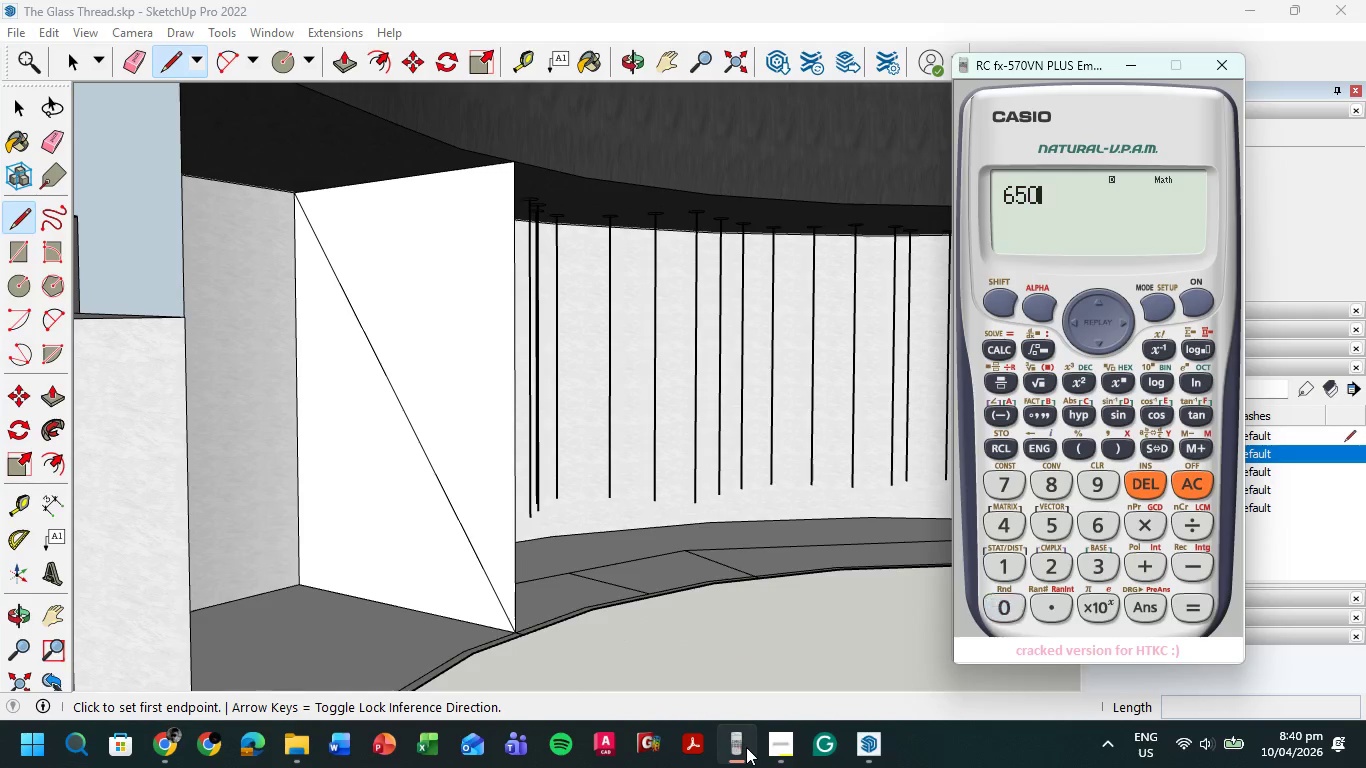 
key(Numpad0)
 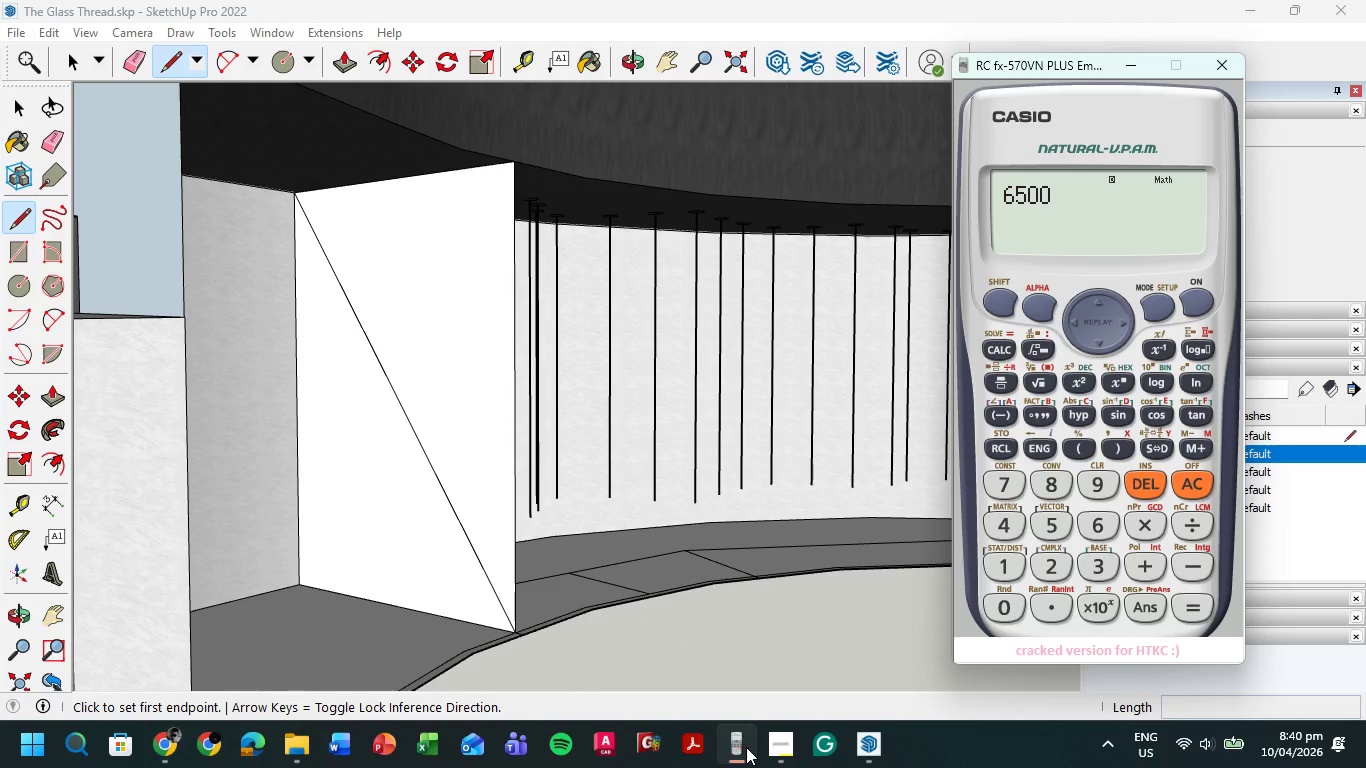 
key(NumpadDivide)
 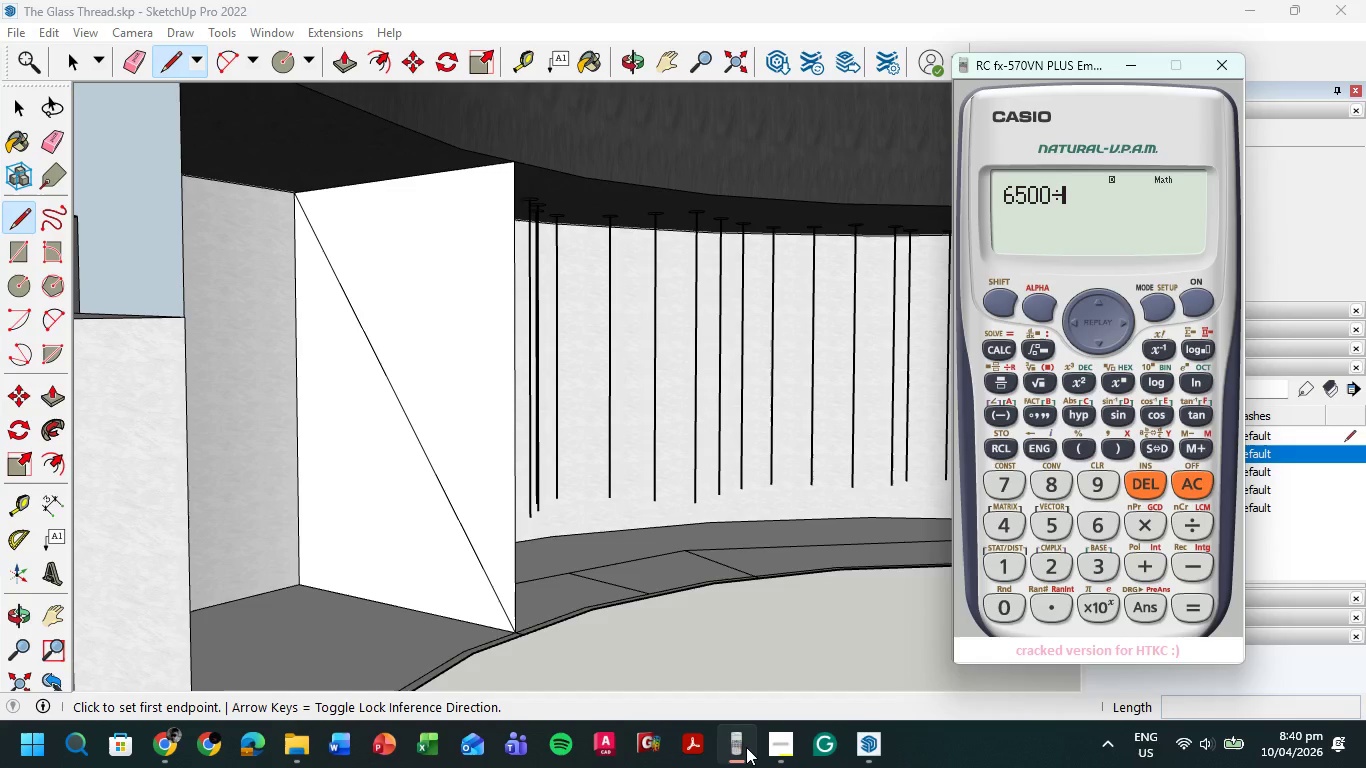 
key(Numpad1)
 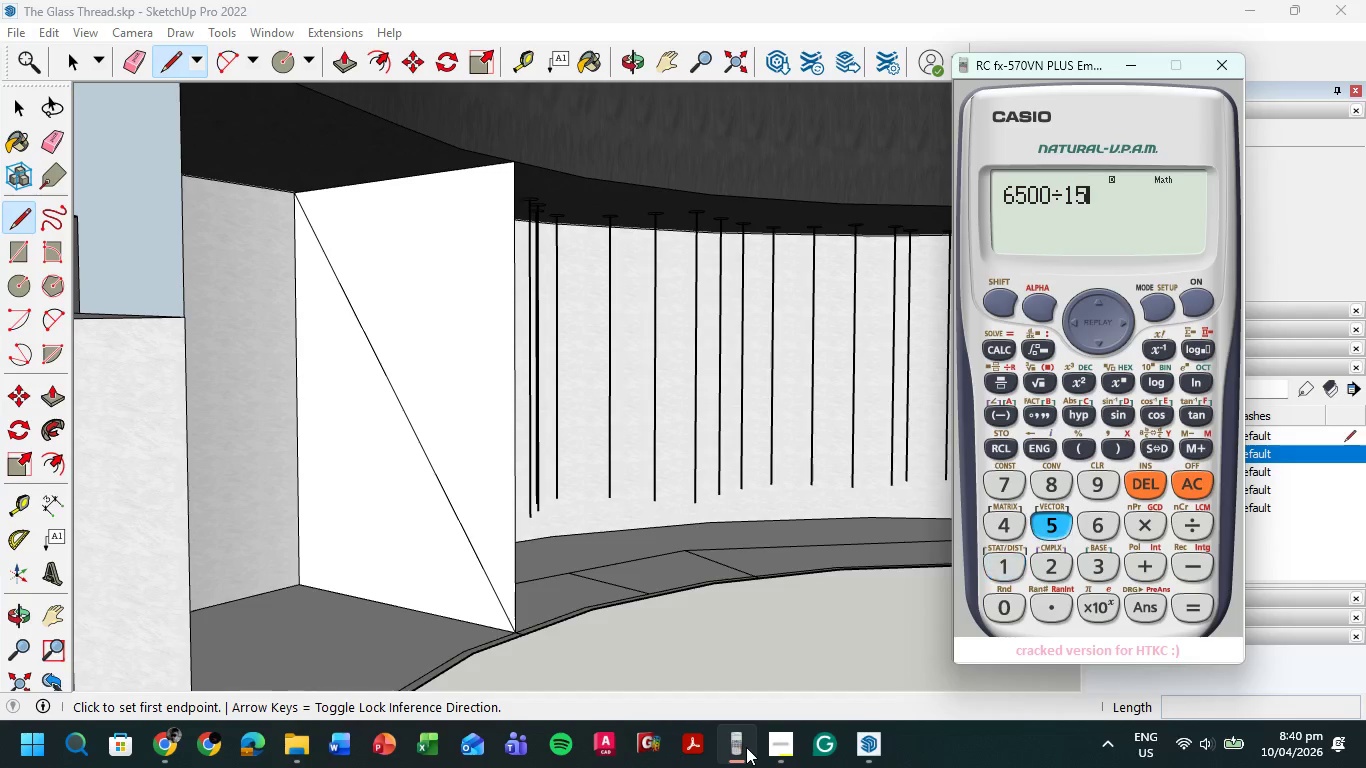 
key(Numpad5)
 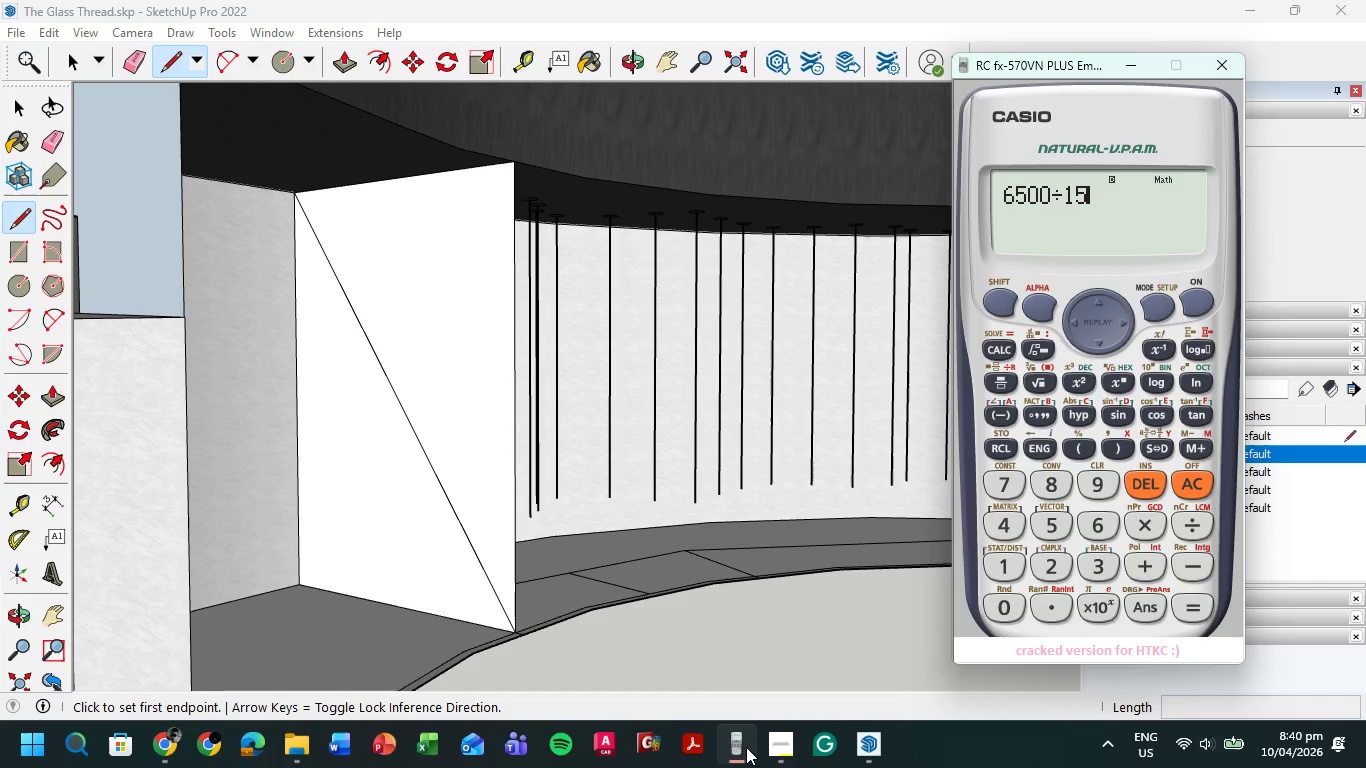 
key(Backspace)
 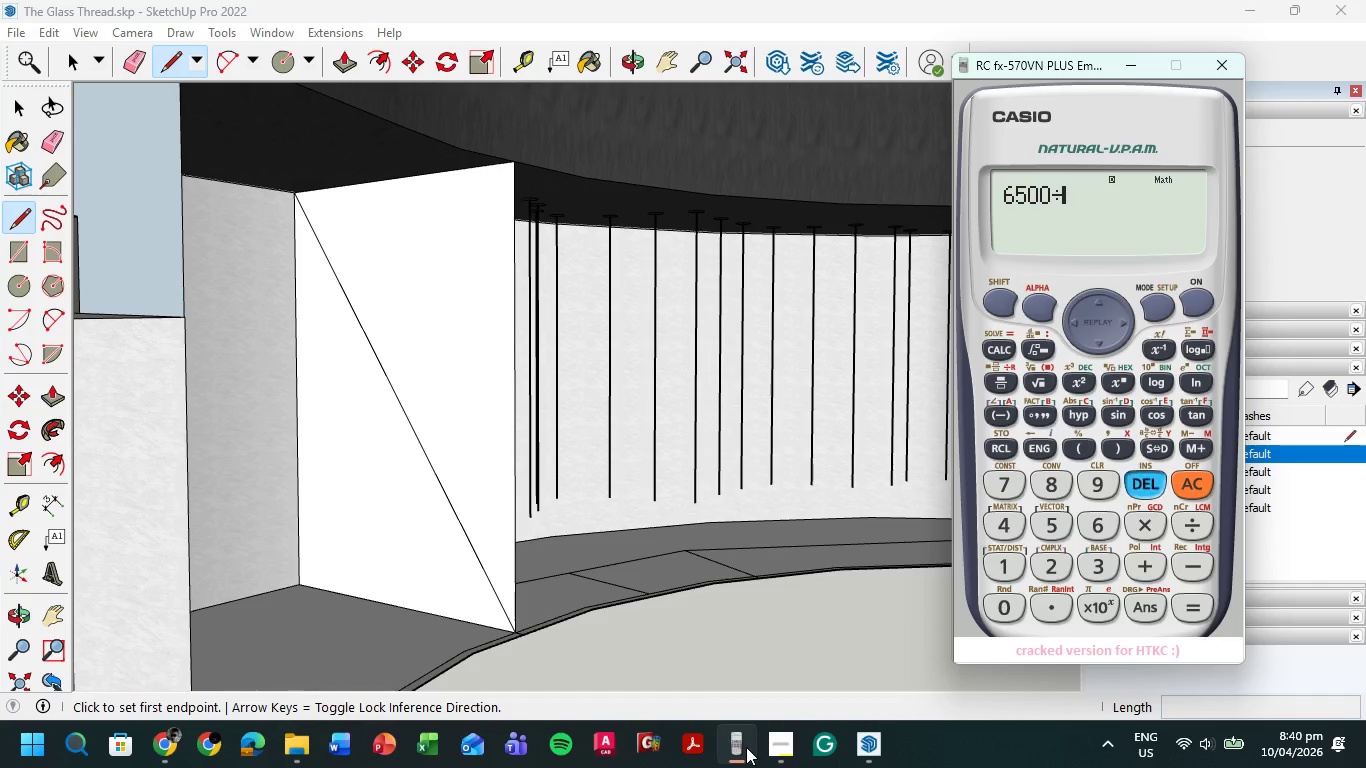 
key(Backspace)
 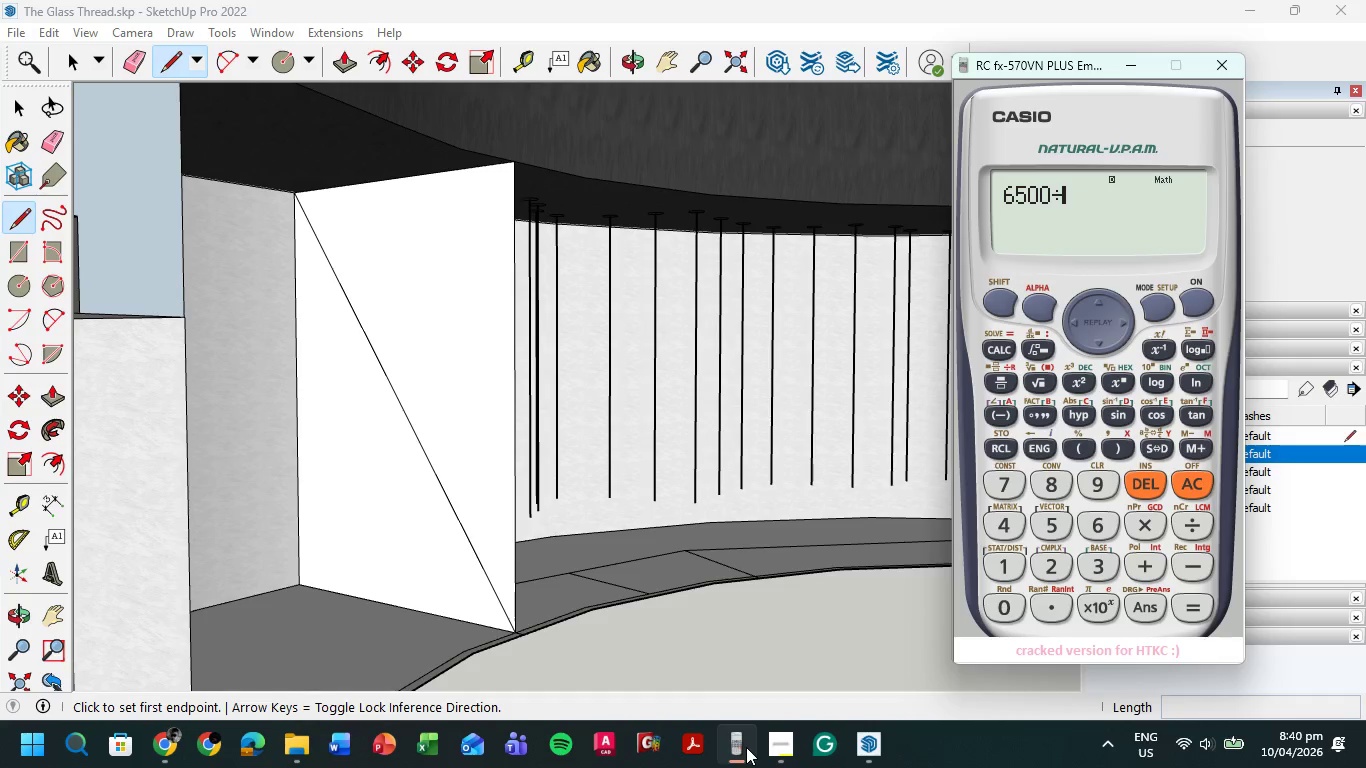 
key(Numpad8)
 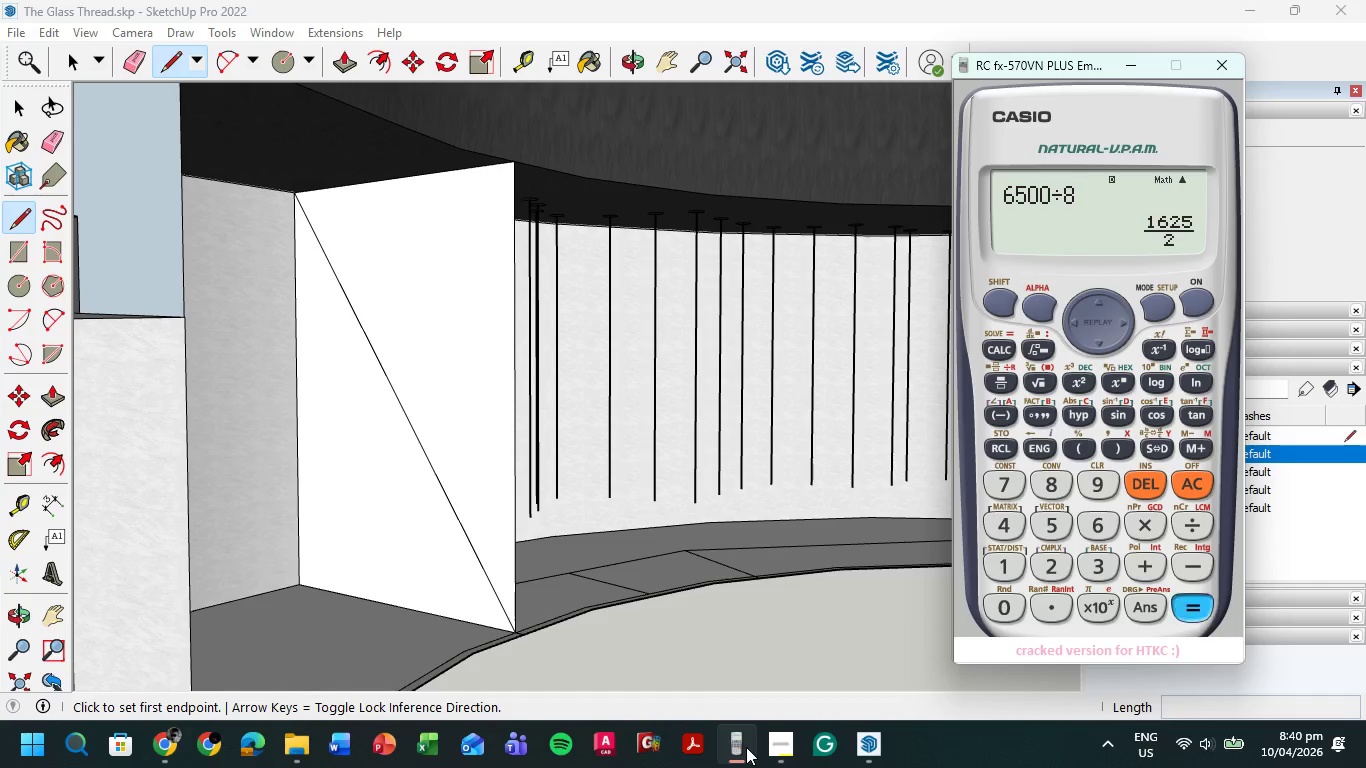 
key(NumpadEnter)
 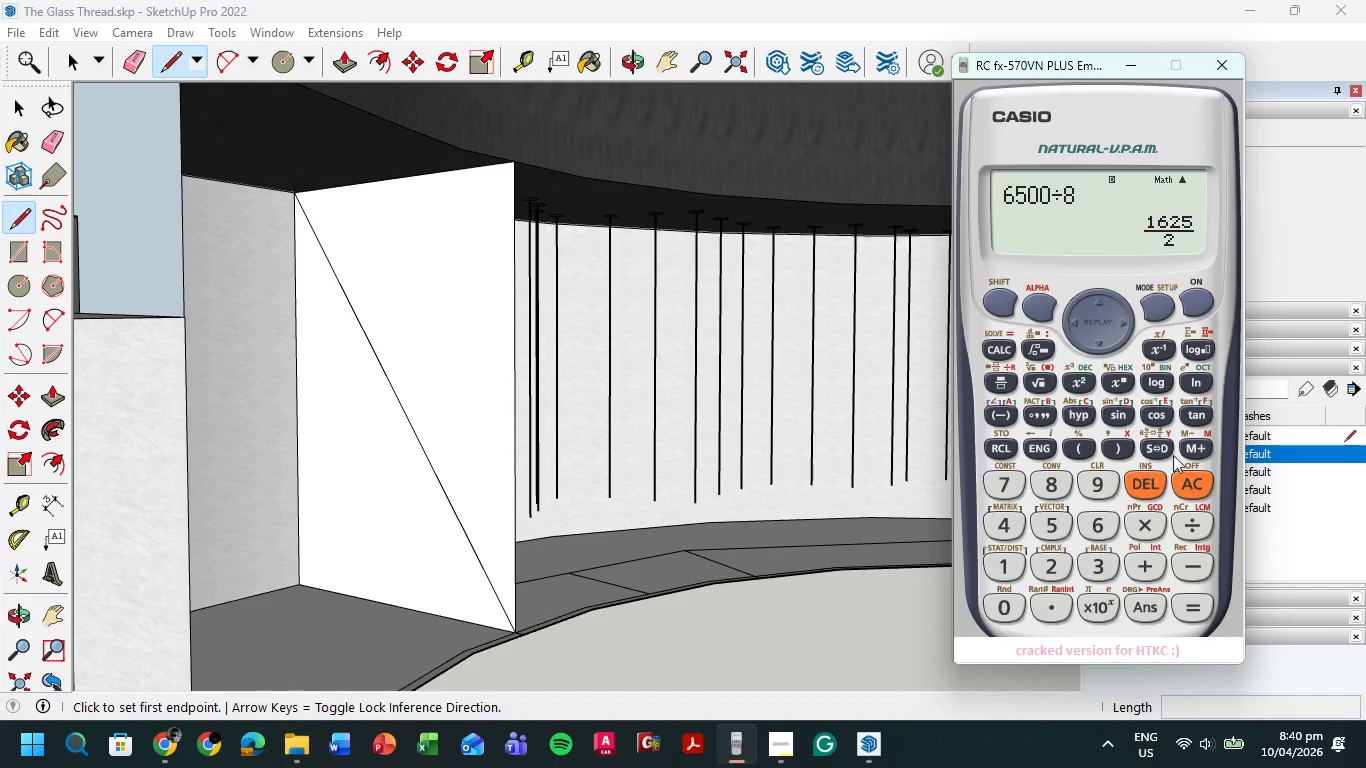 
left_click([1164, 448])
 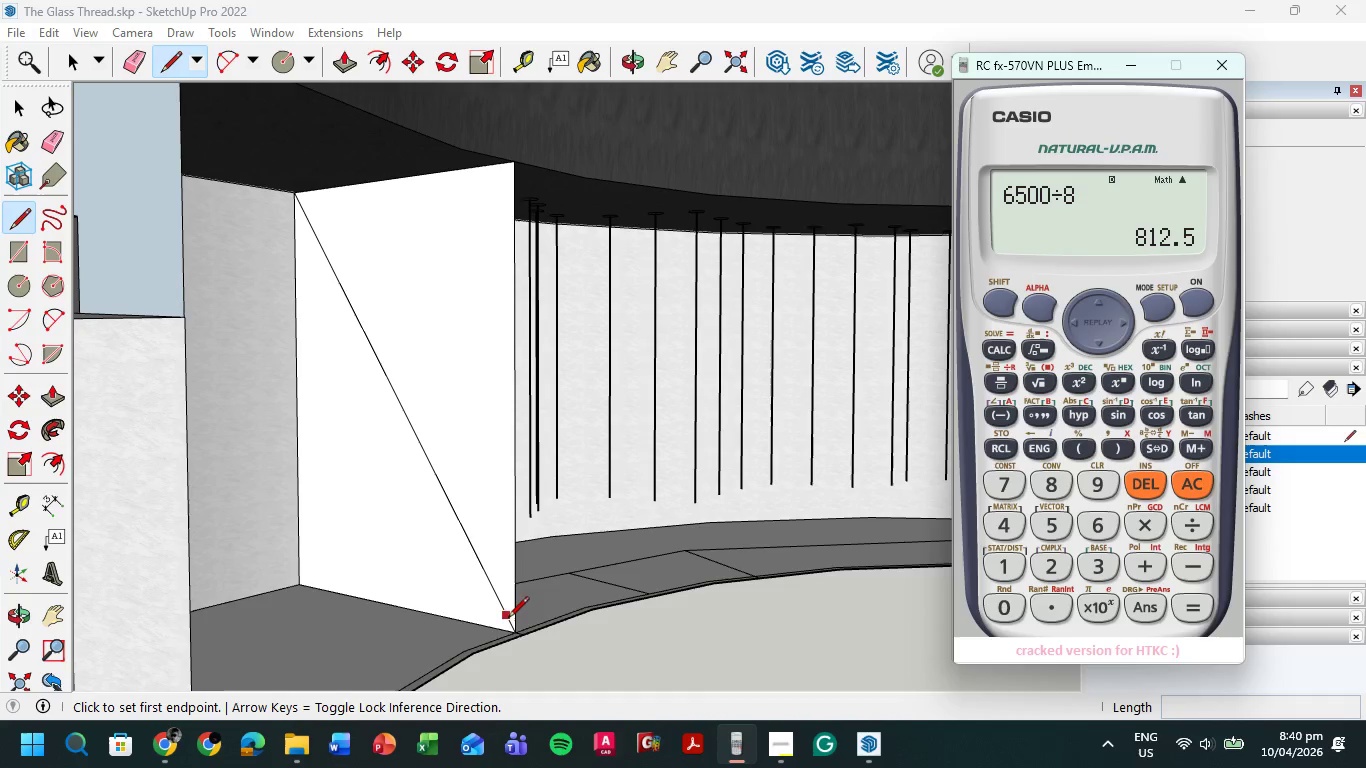 
left_click([514, 630])
 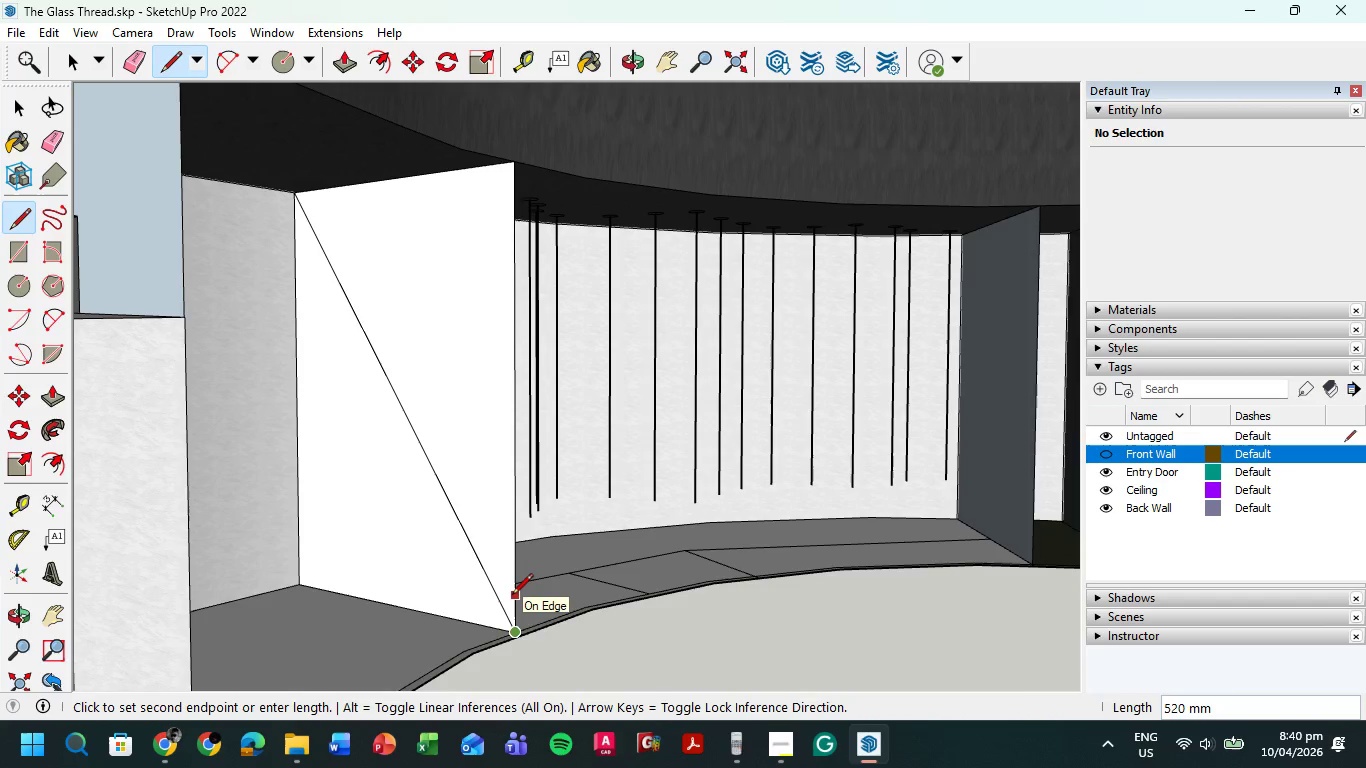 
key(Numpad8)
 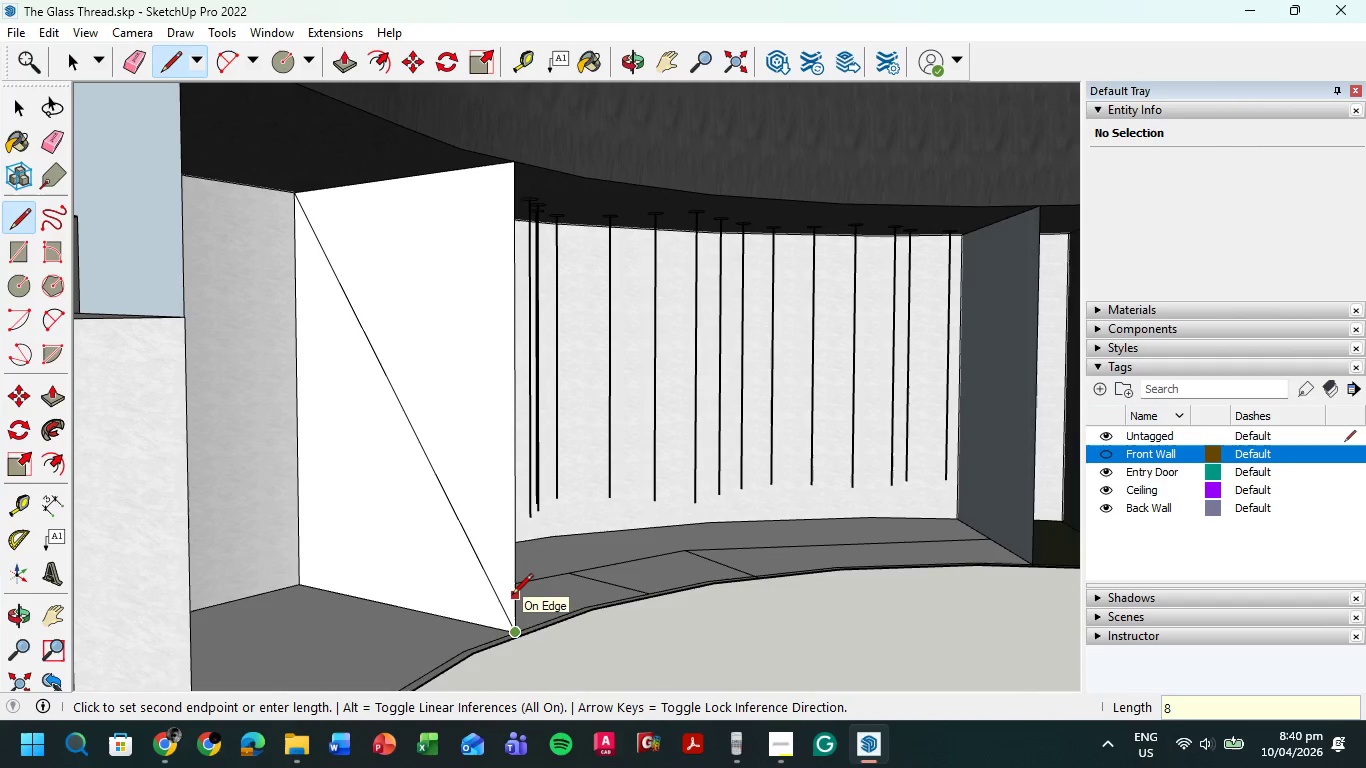 
key(Numpad1)
 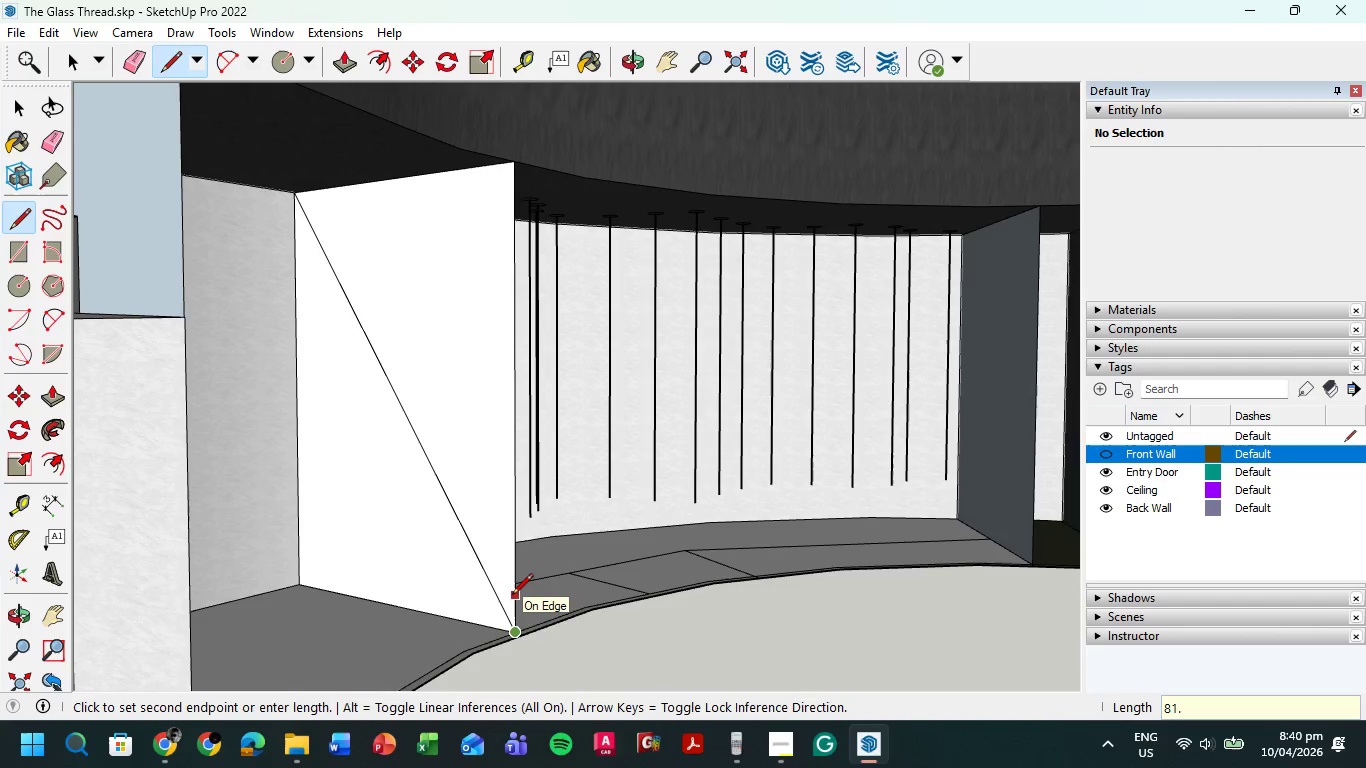 
key(NumpadDecimal)
 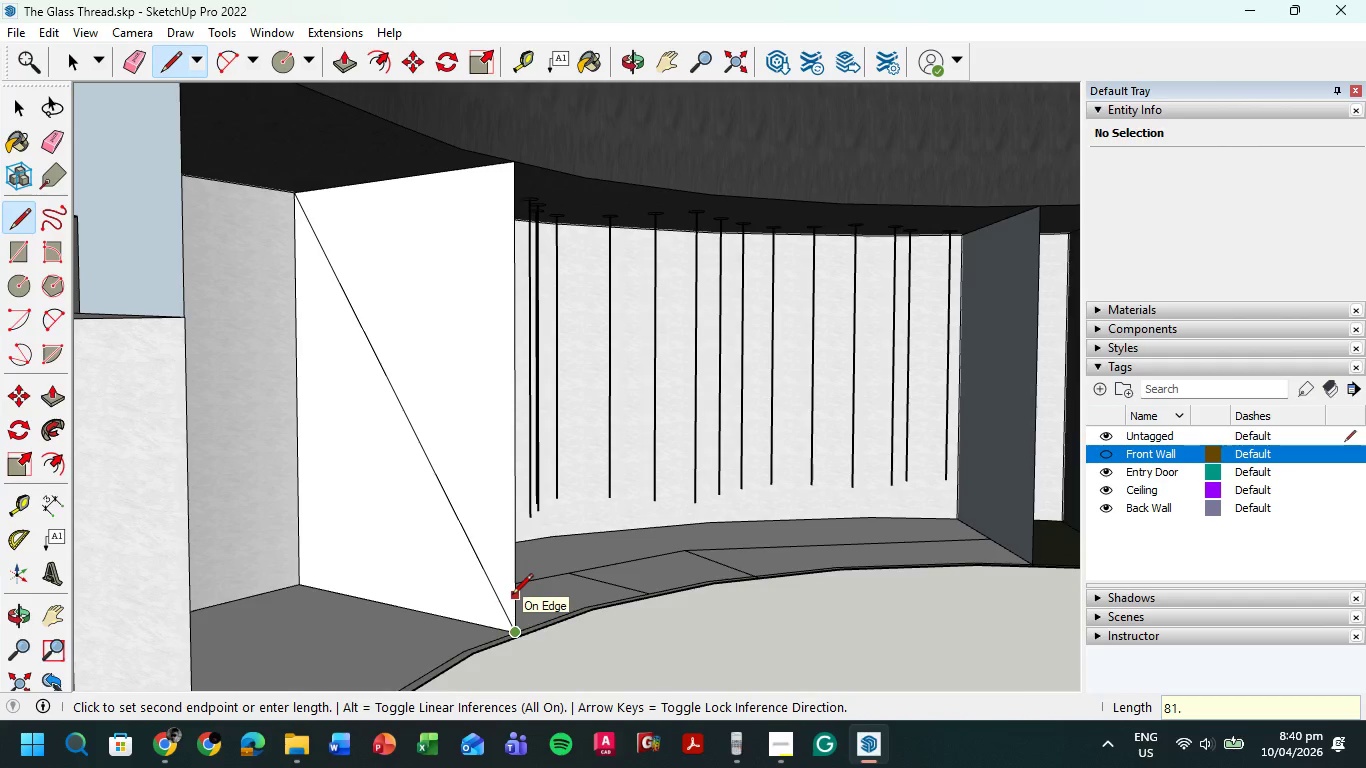 
key(Backspace)
 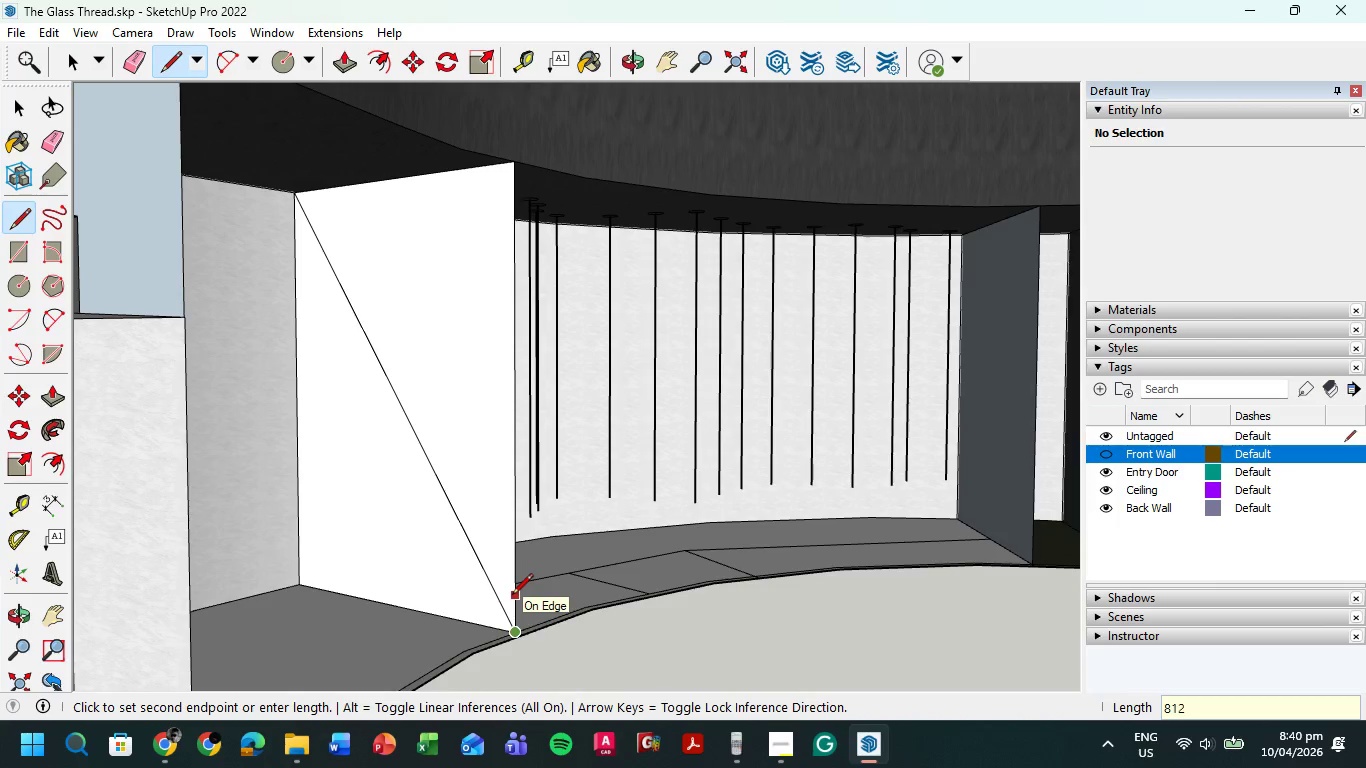 
key(Numpad2)
 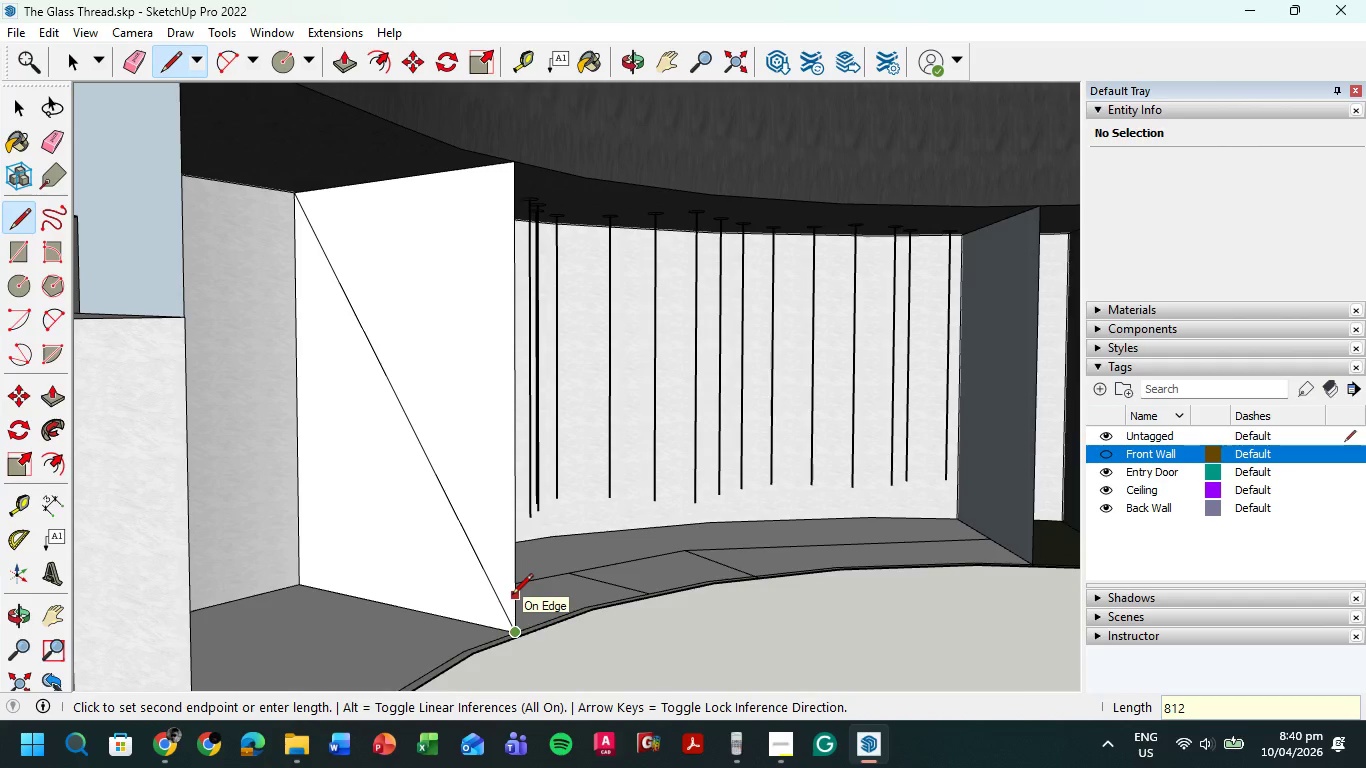 
key(NumpadDecimal)
 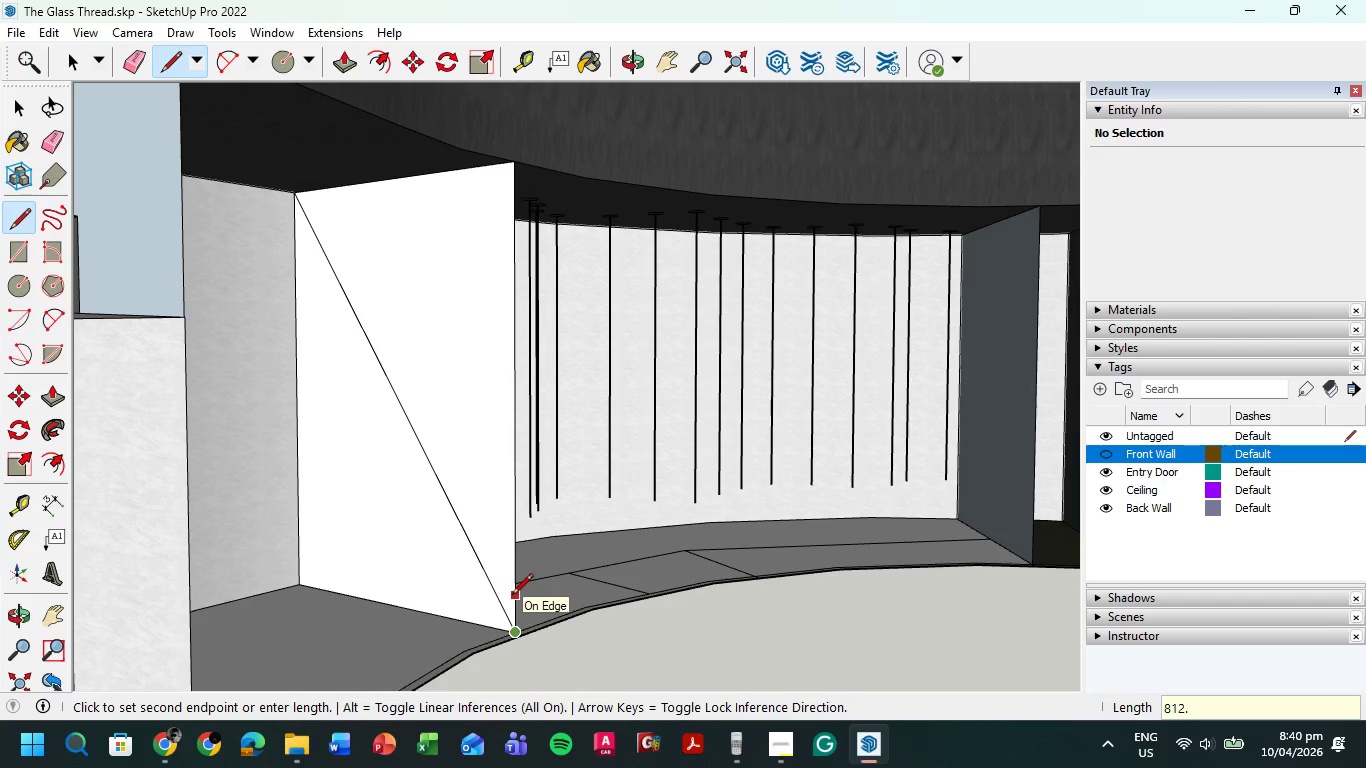 
key(Numpad5)
 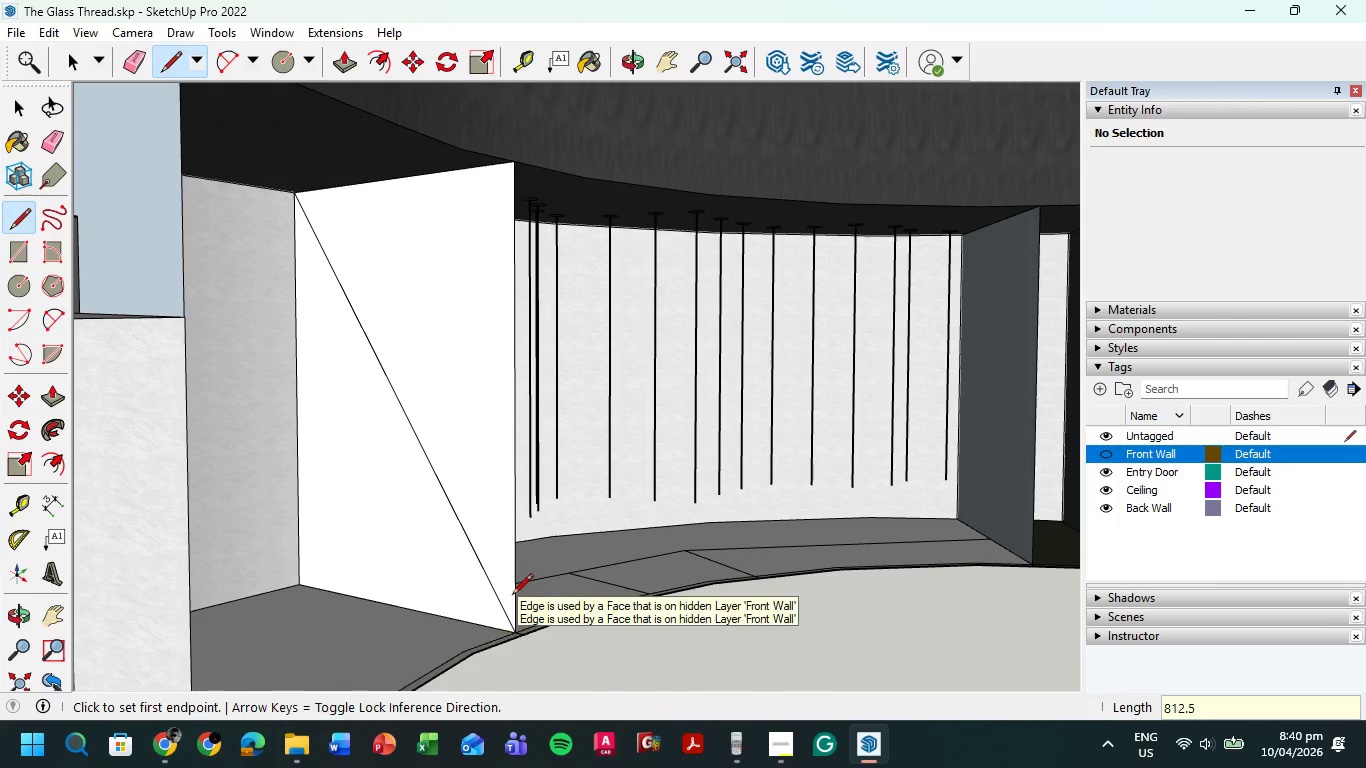 
key(NumpadEnter)
 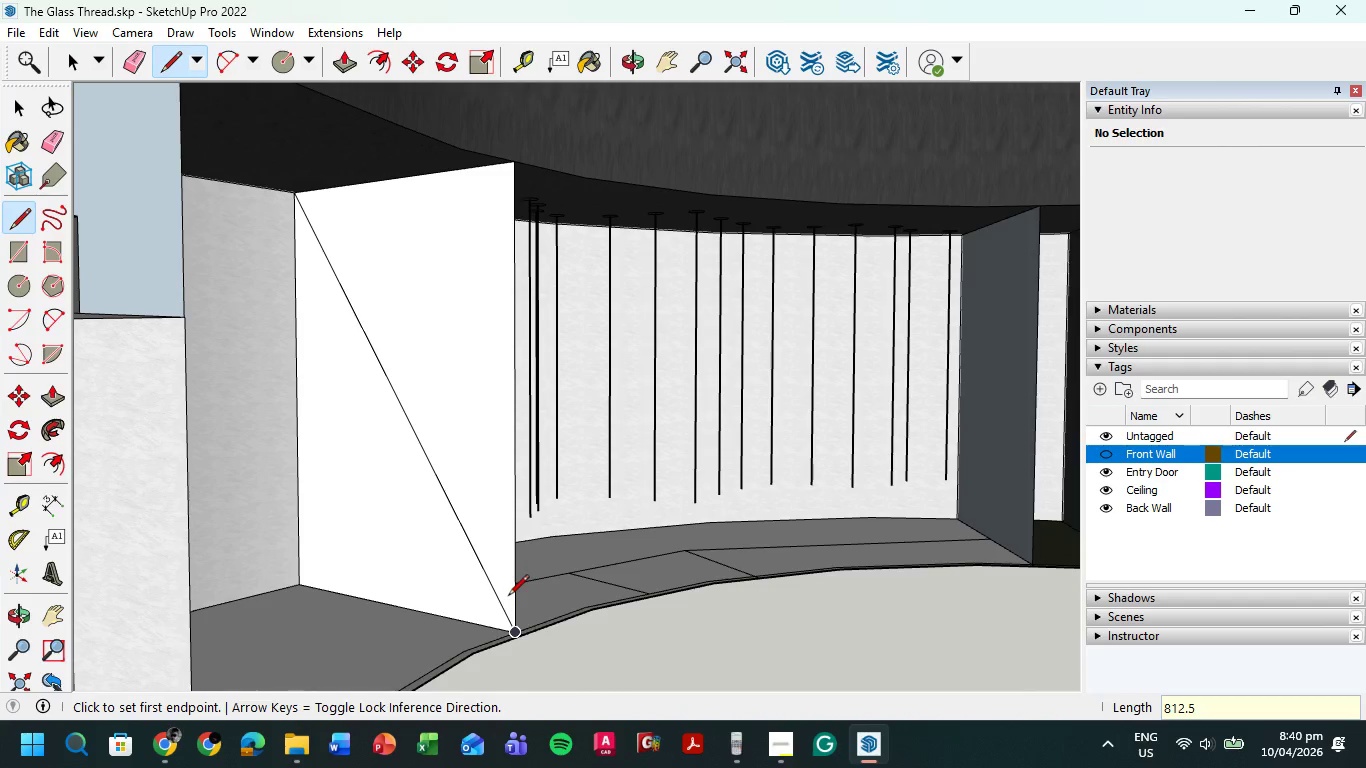 
scroll: coordinate [511, 595], scroll_direction: up, amount: 9.0
 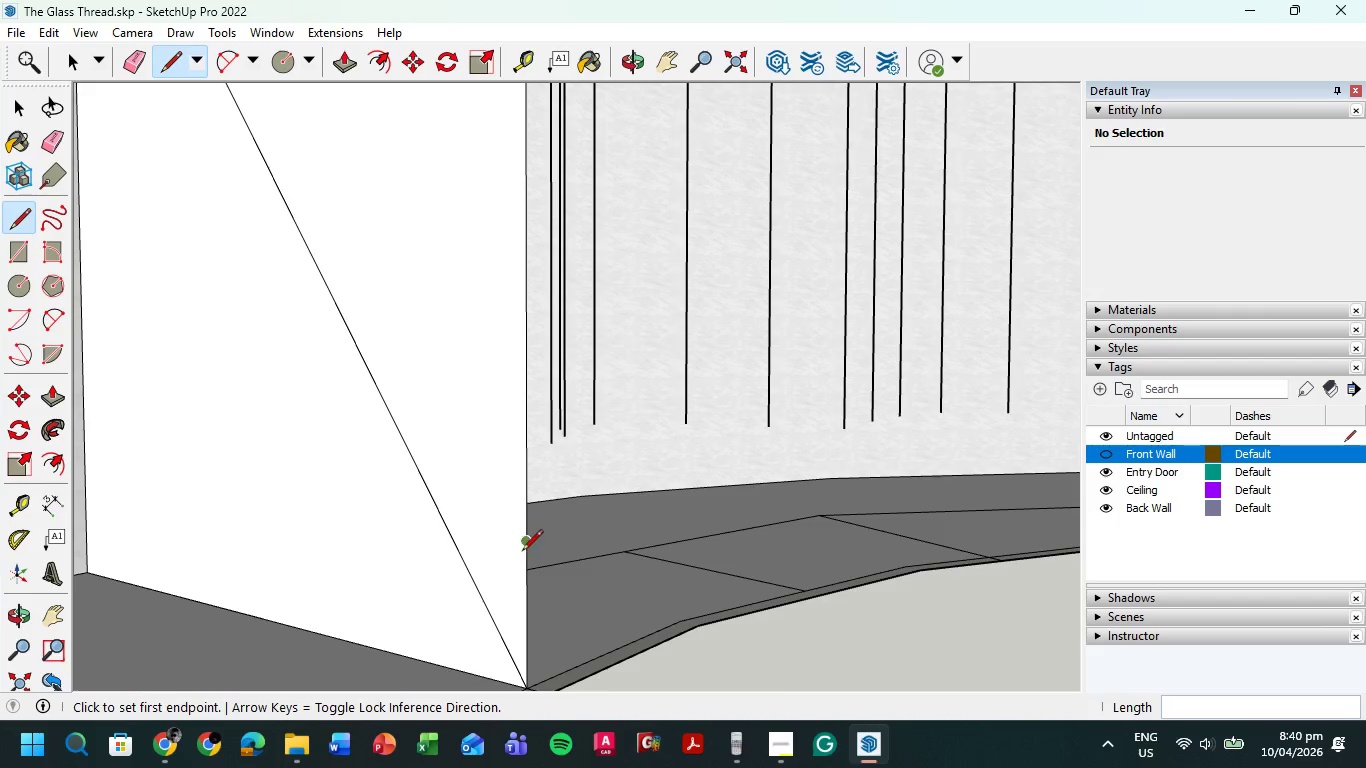 
left_click([524, 545])
 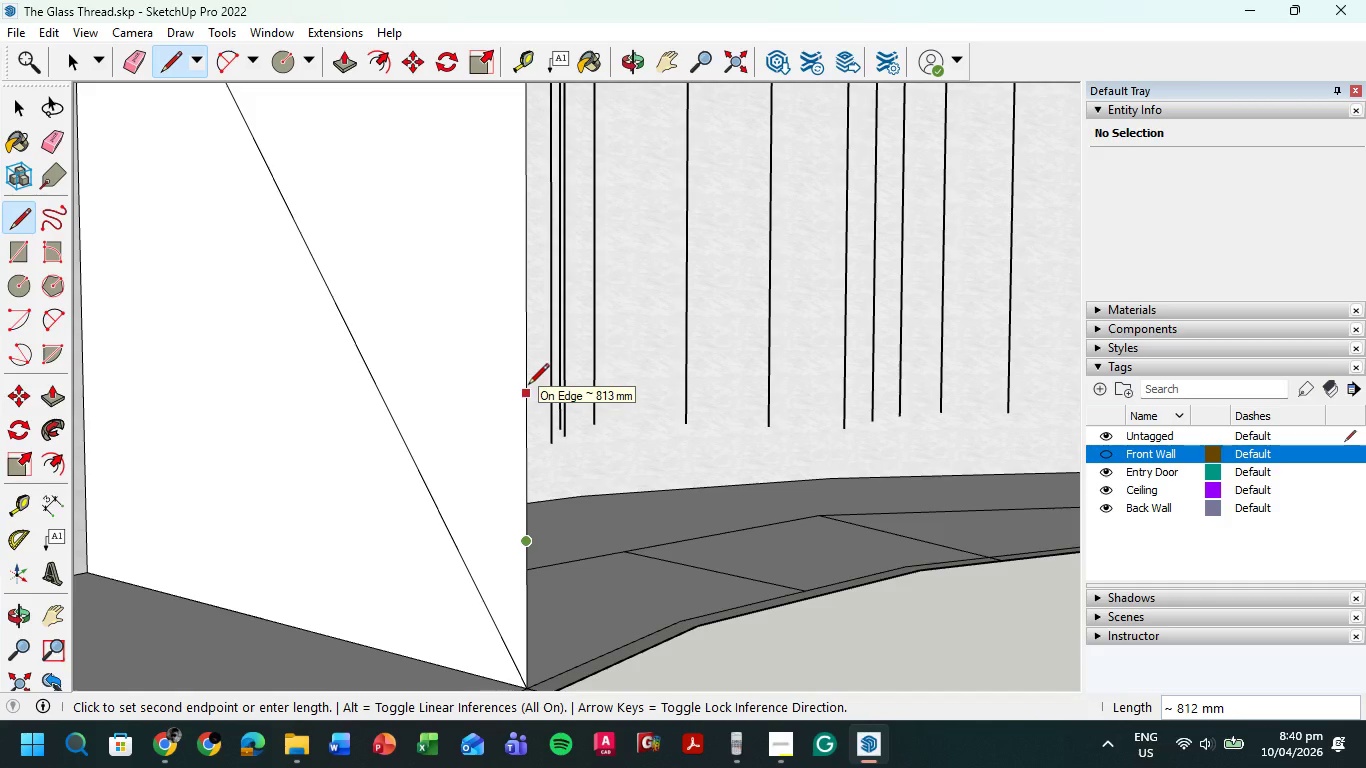 
wait(5.78)
 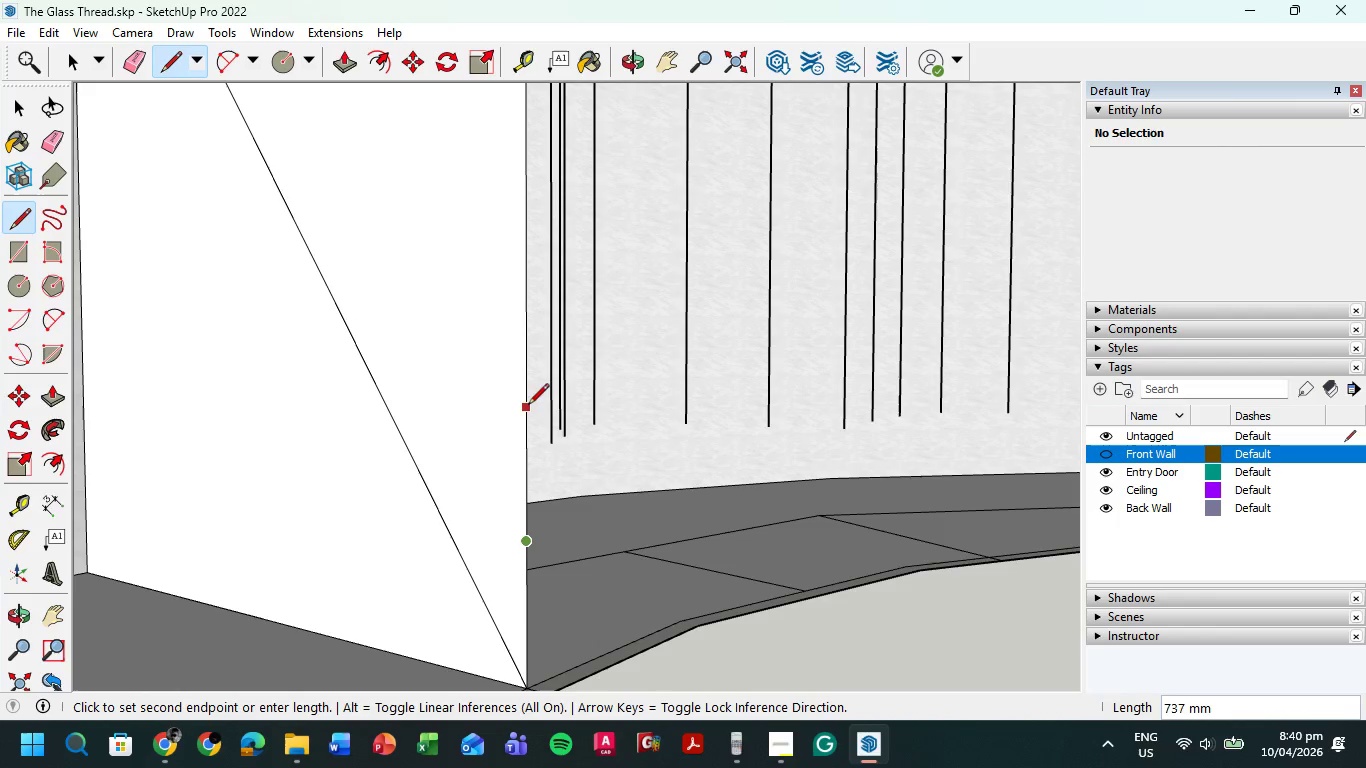 
left_click([528, 386])
 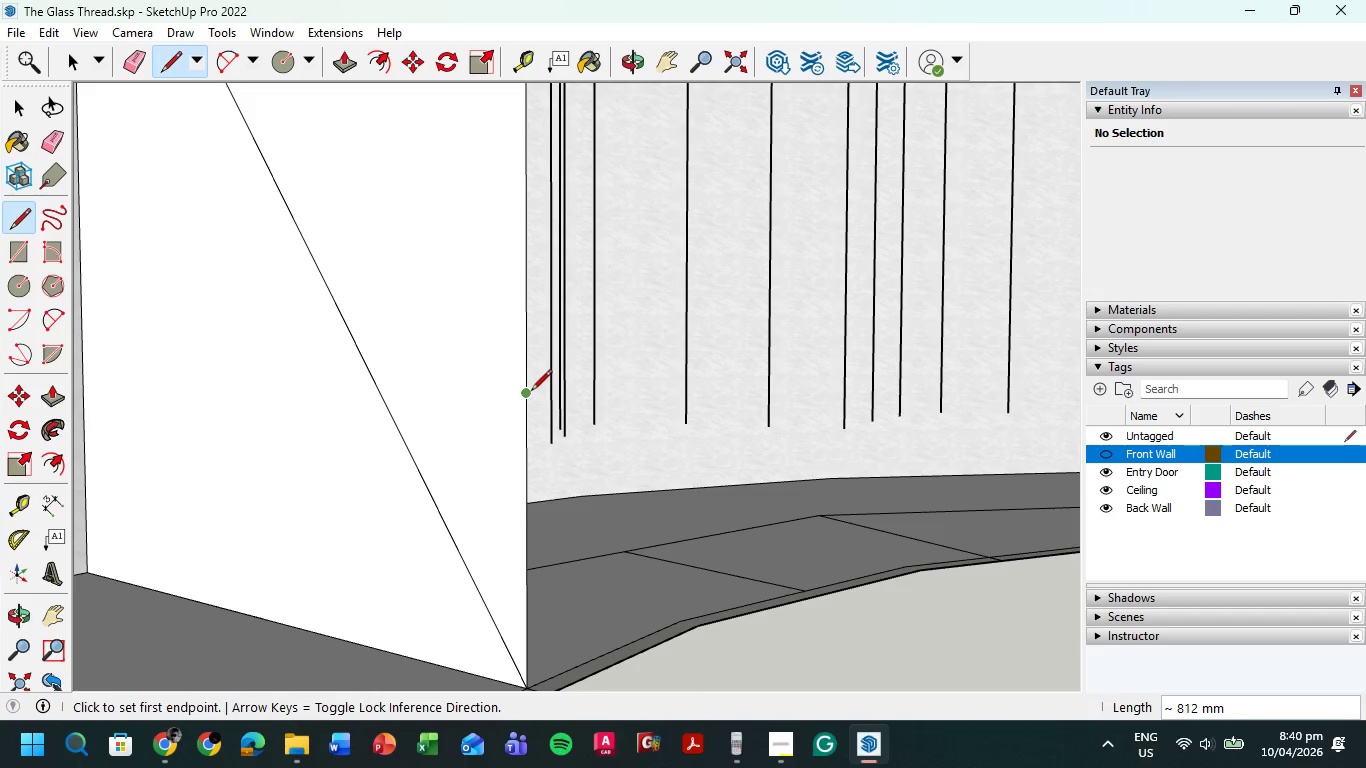 
left_click([527, 392])
 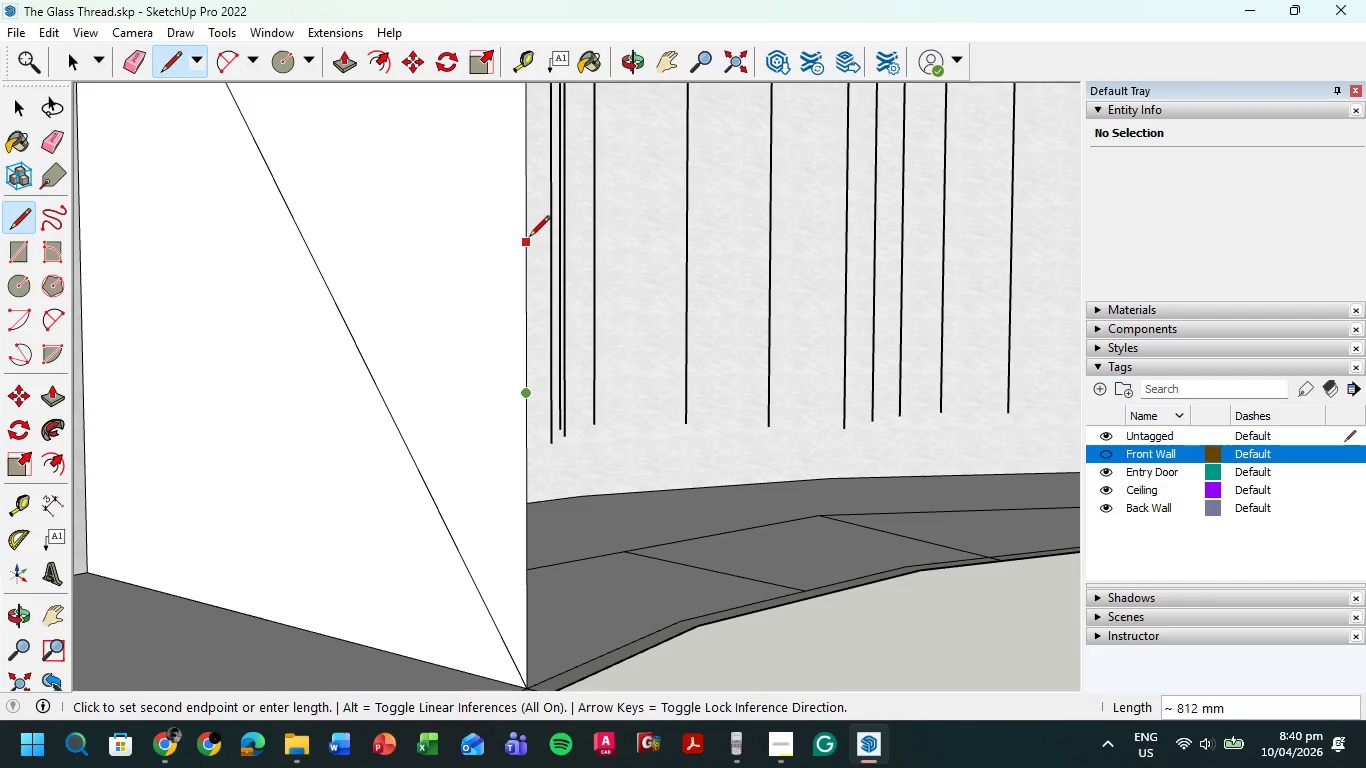 
left_click([529, 238])
 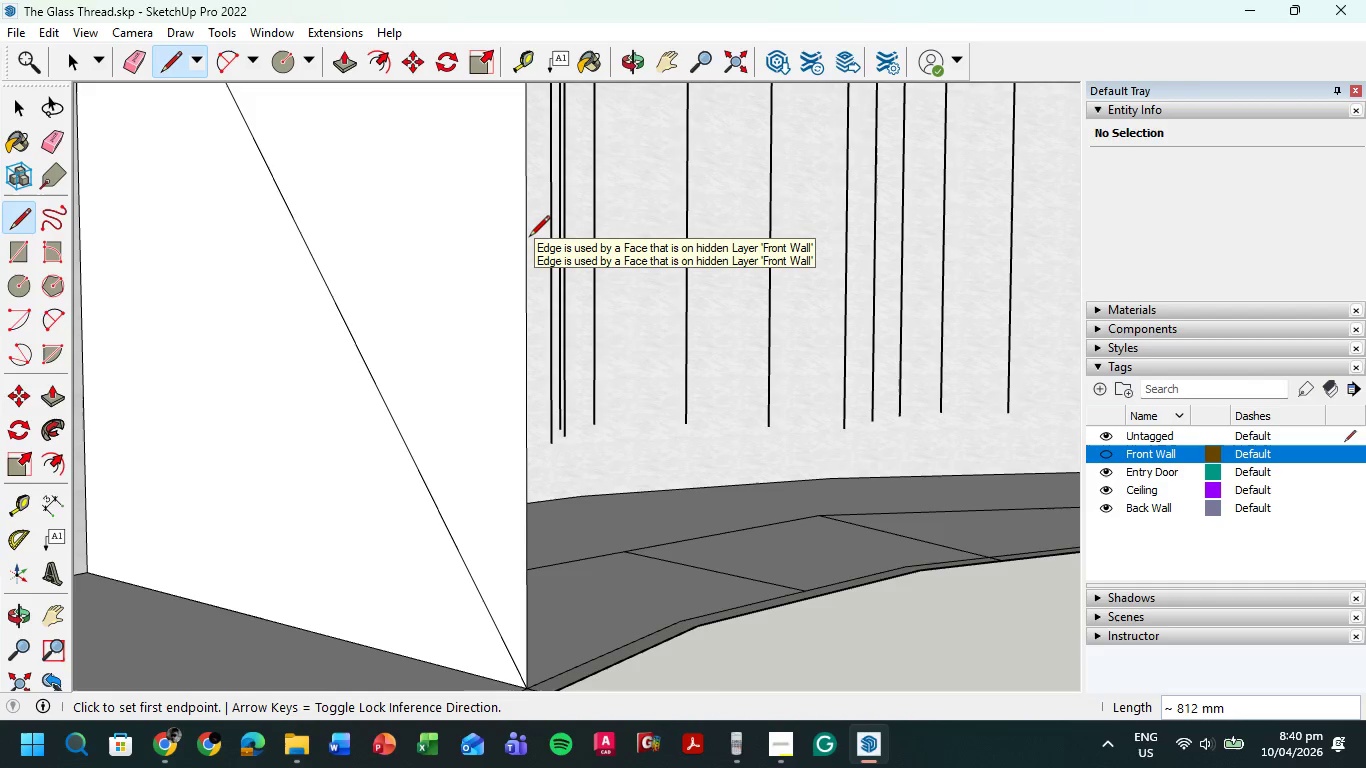 
hold_key(key=ShiftLeft, duration=0.72)
 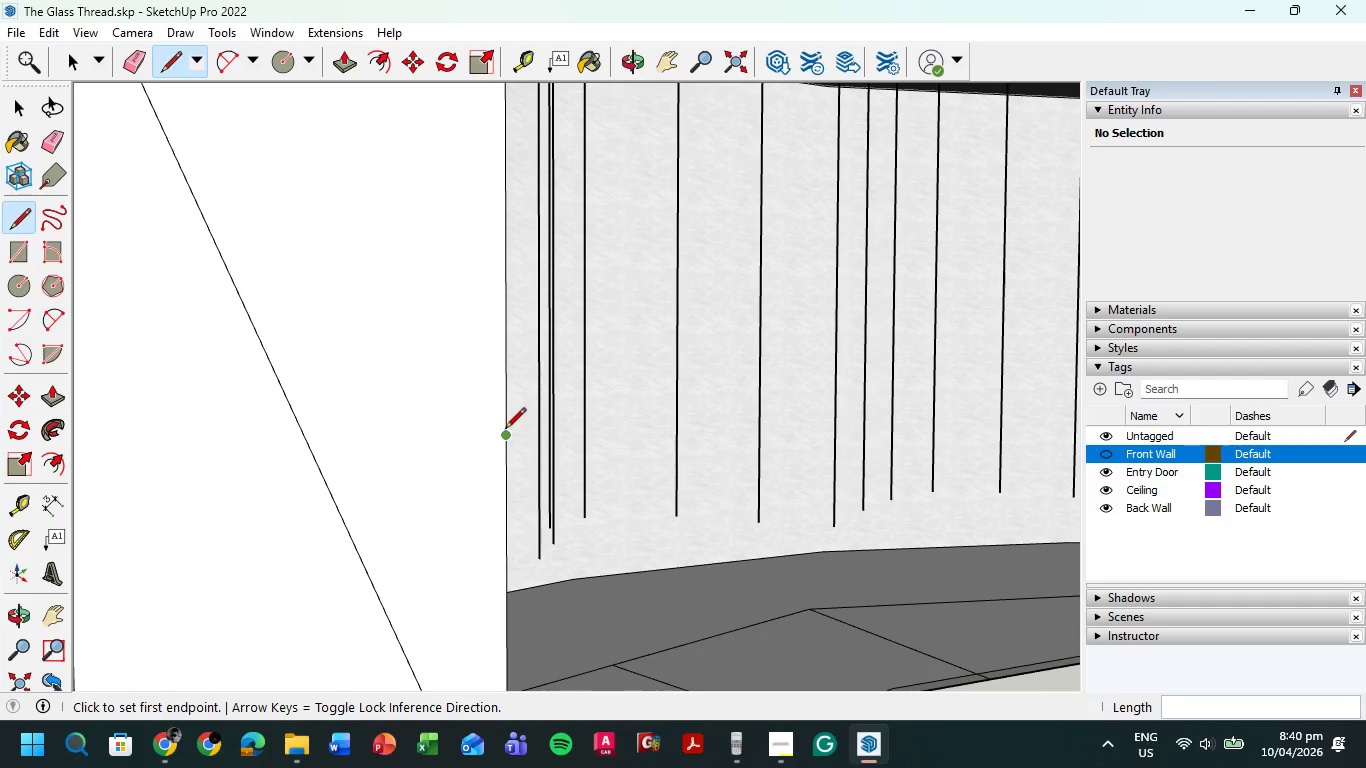 
left_click([505, 431])
 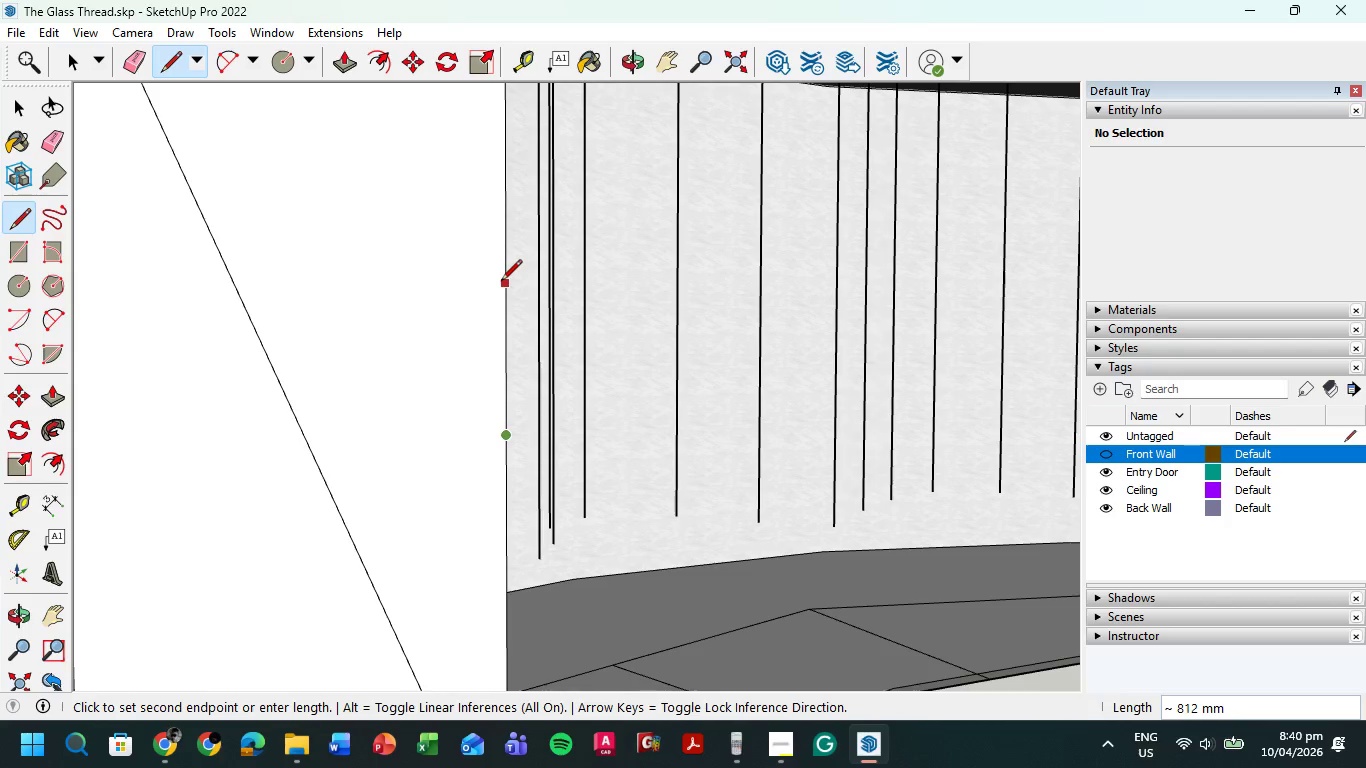 
left_click([501, 282])
 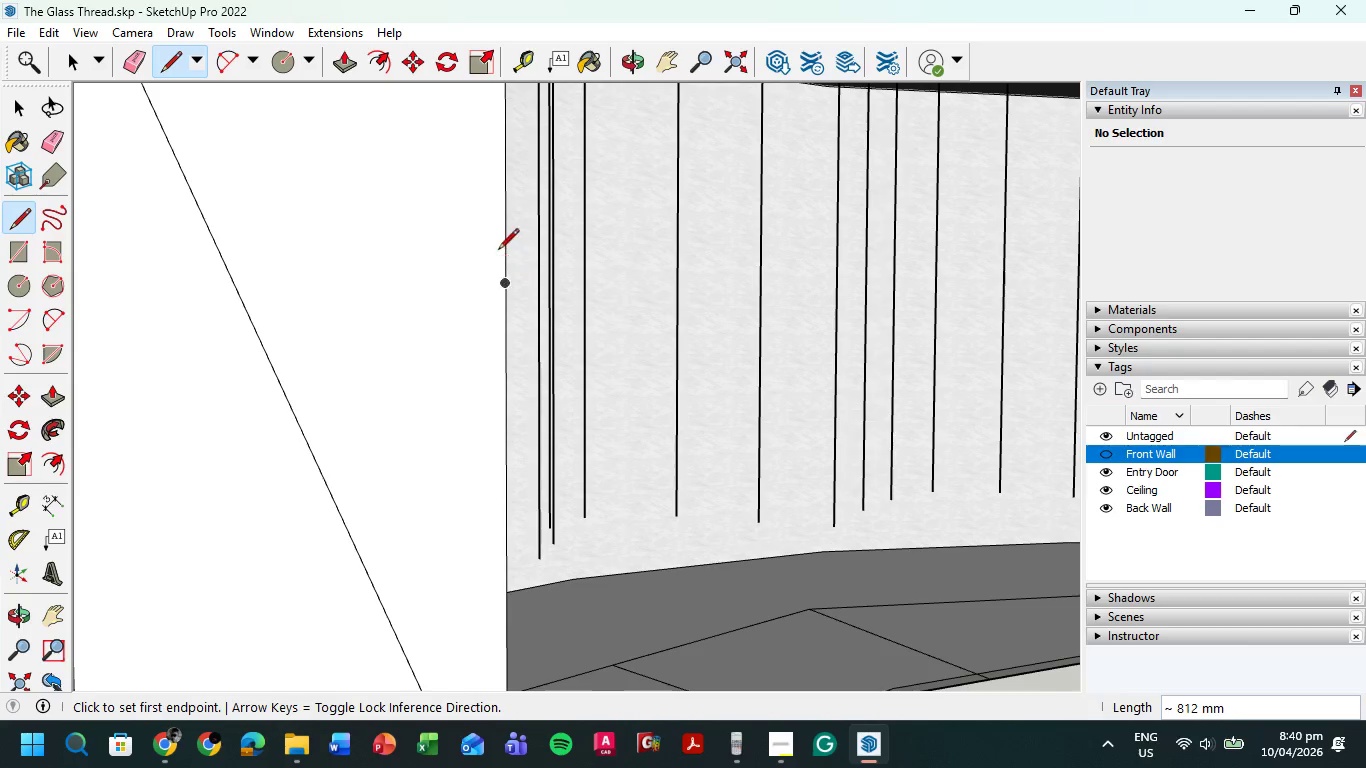 
hold_key(key=ShiftLeft, duration=1.11)
 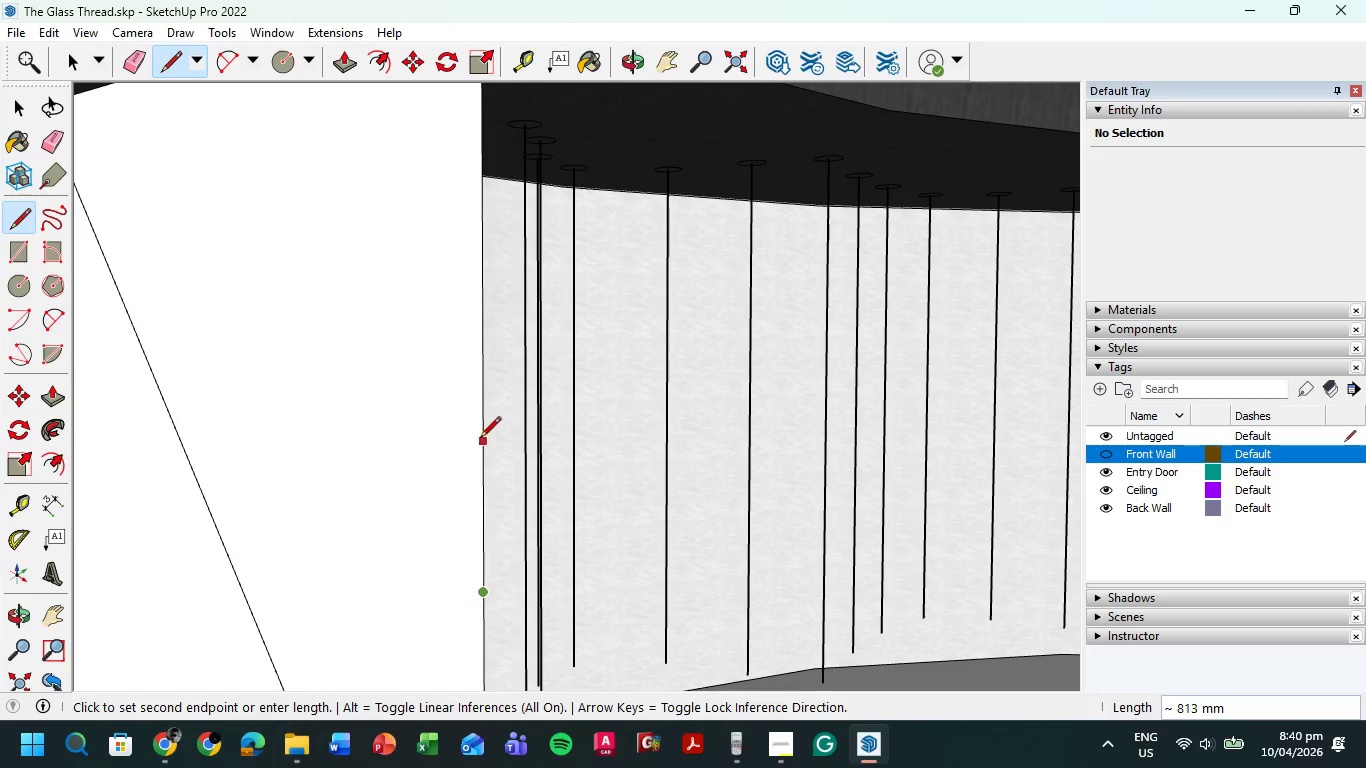 
left_click([480, 431])
 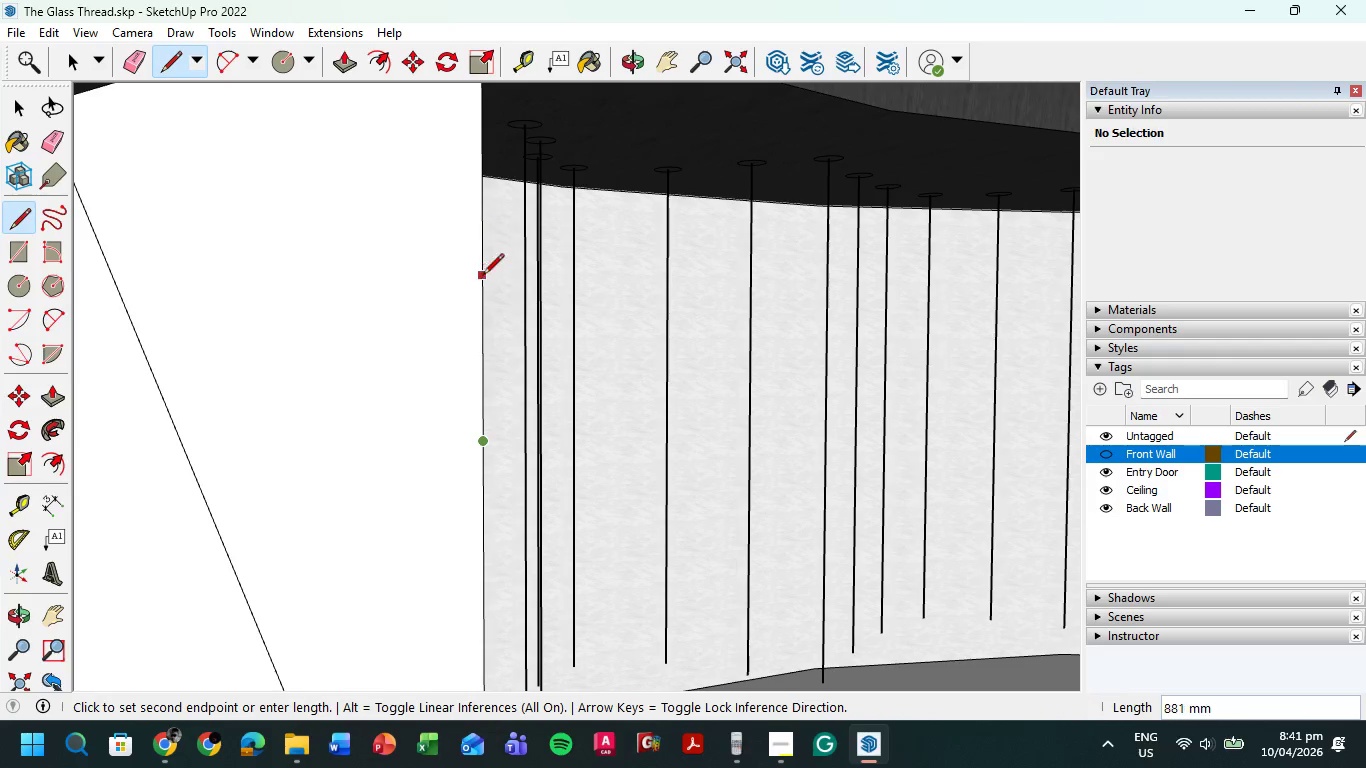 
left_click([481, 294])
 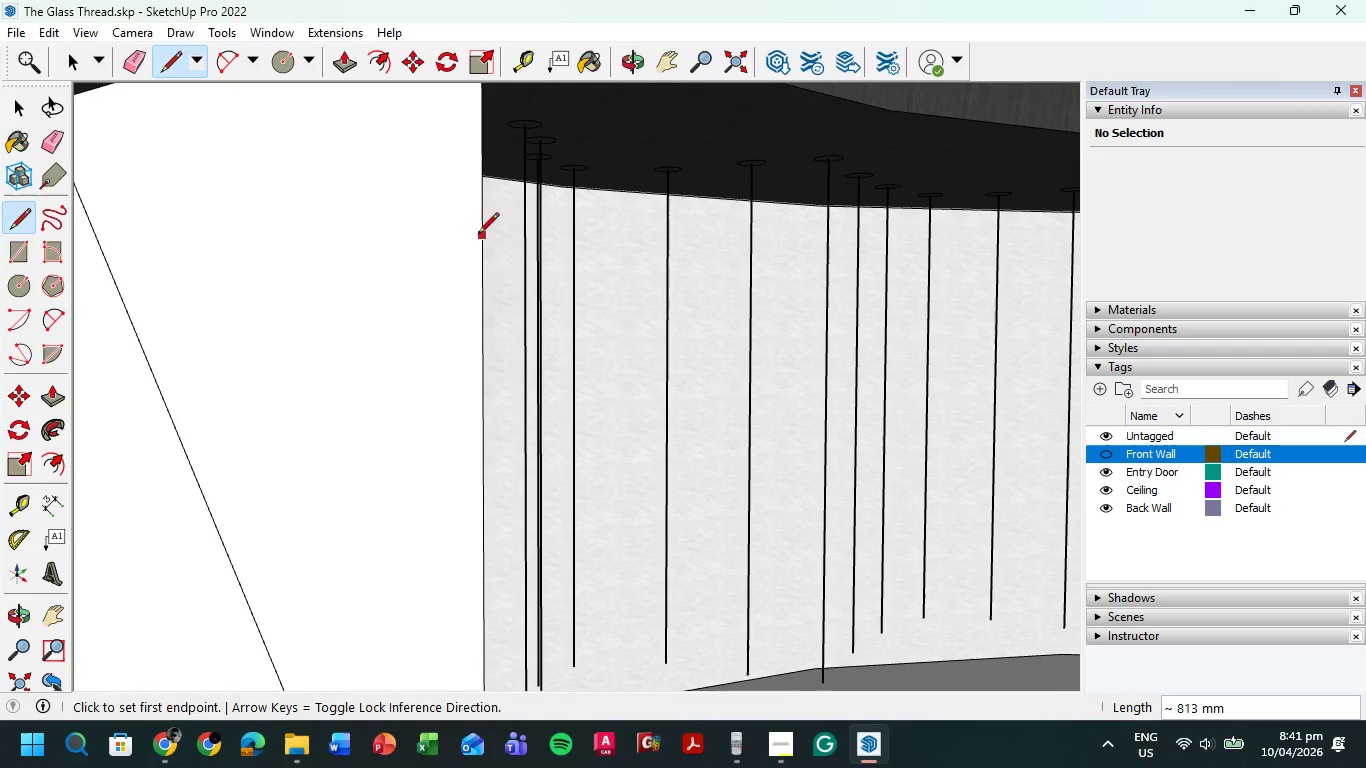 
hold_key(key=ShiftLeft, duration=0.58)
scroll: coordinate [478, 291], scroll_direction: up, amount: 1.0
 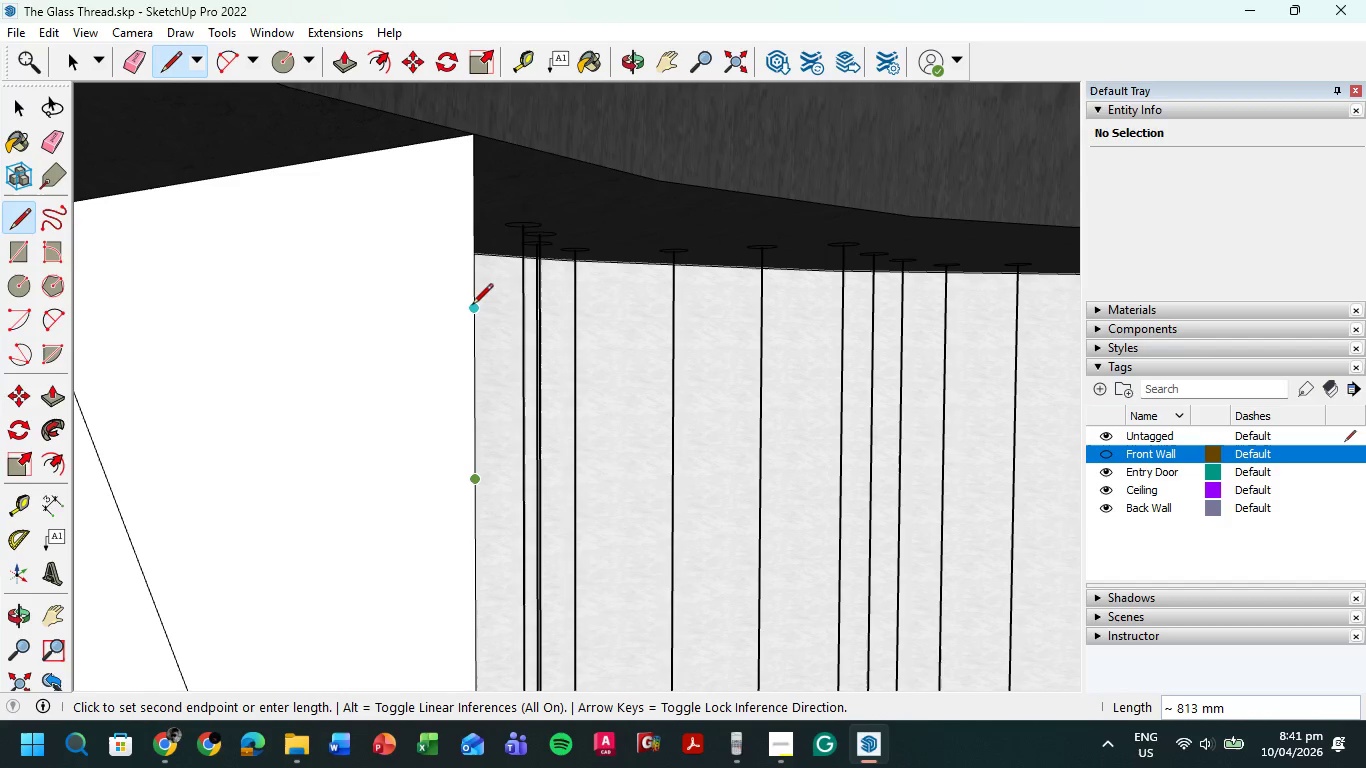 
left_click([472, 306])
 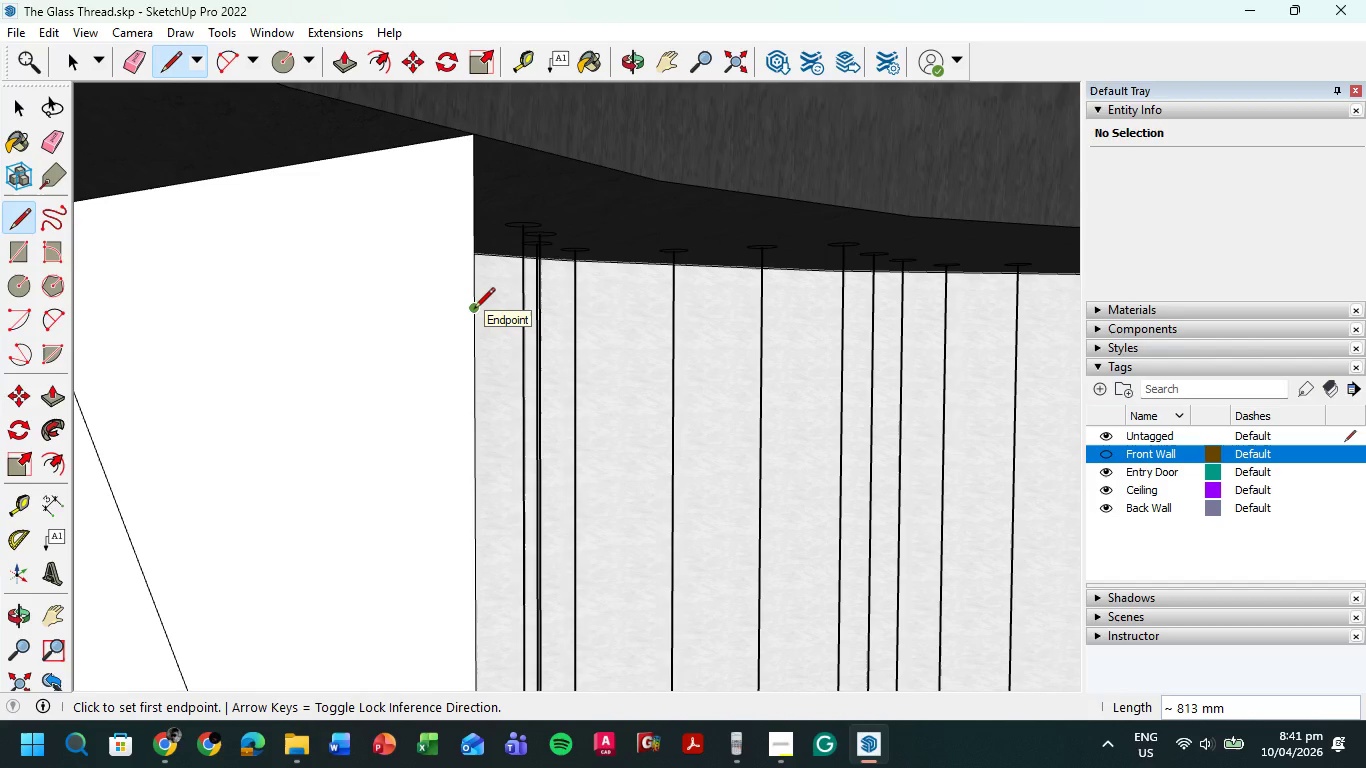 
hold_key(key=ShiftLeft, duration=0.73)
 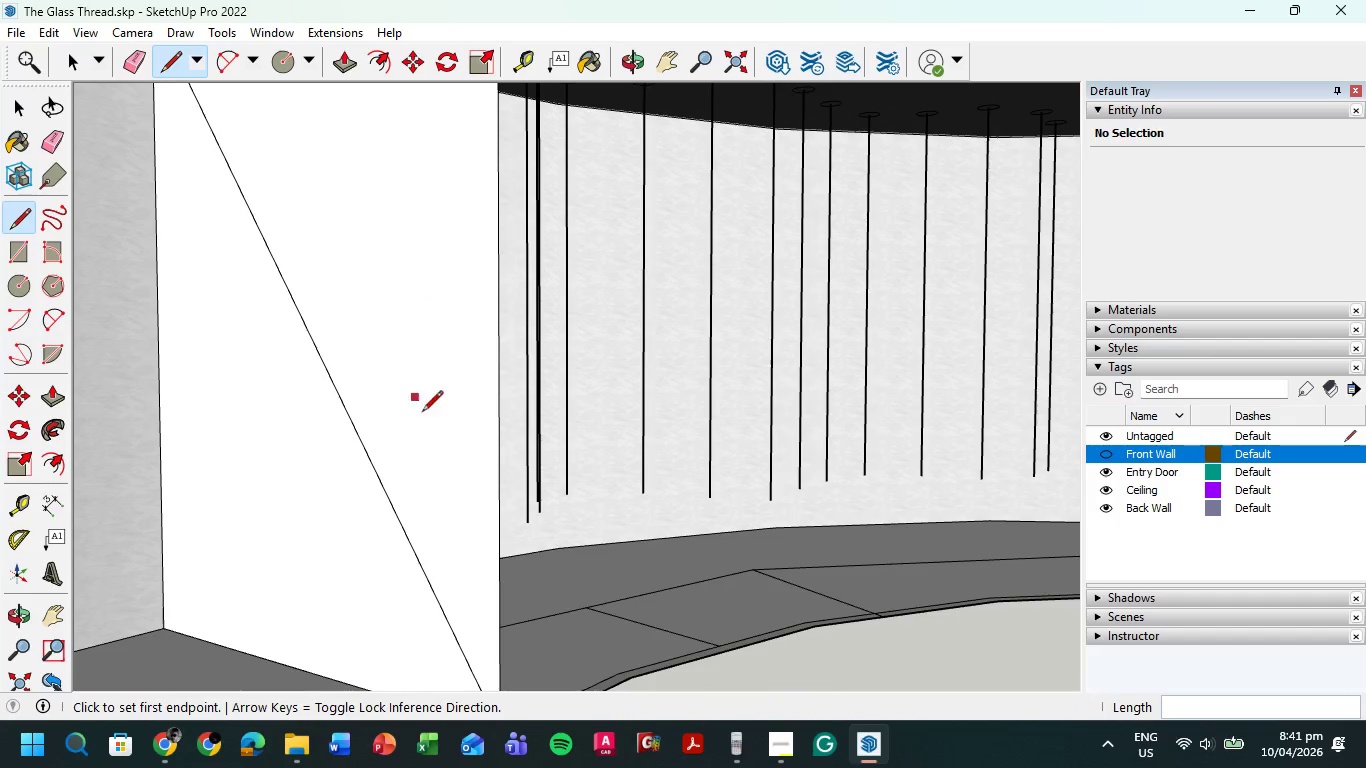 
scroll: coordinate [475, 322], scroll_direction: down, amount: 5.0
 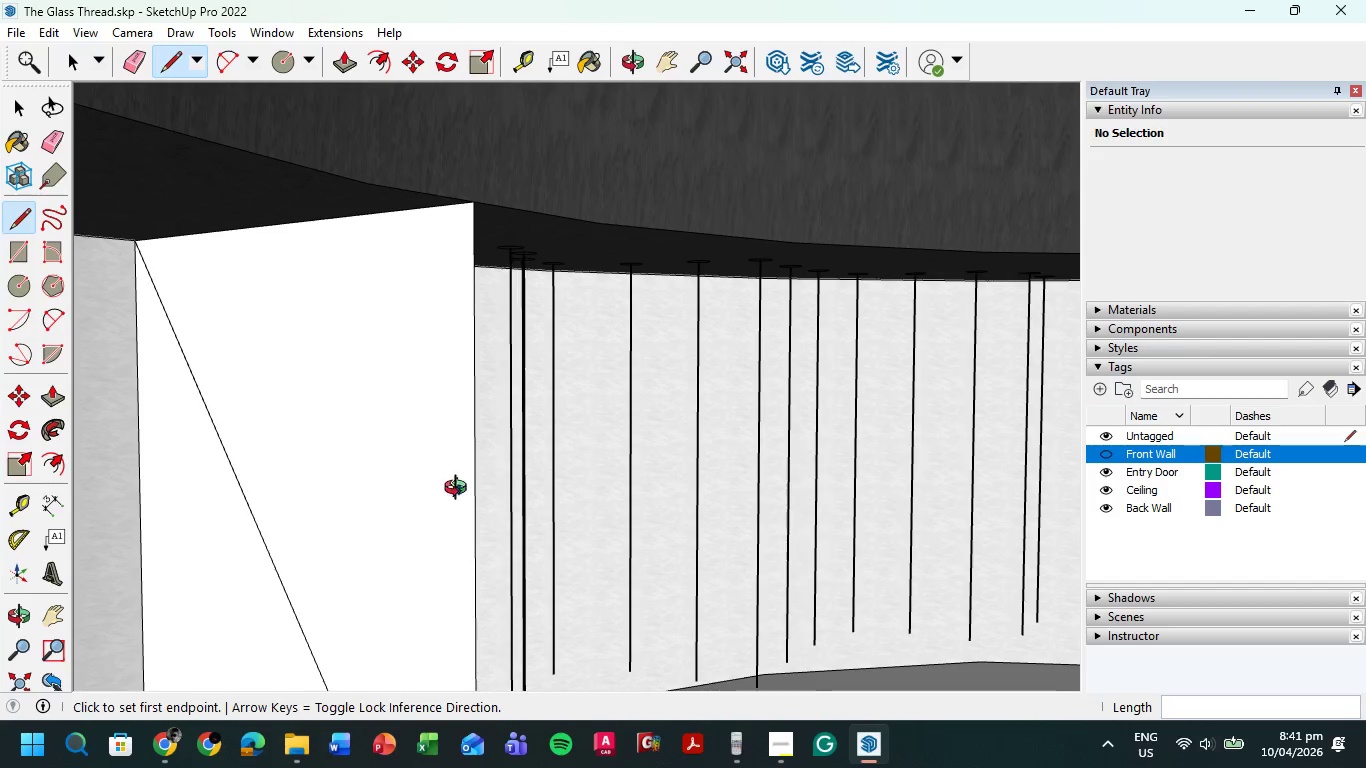 
hold_key(key=ShiftLeft, duration=0.95)
 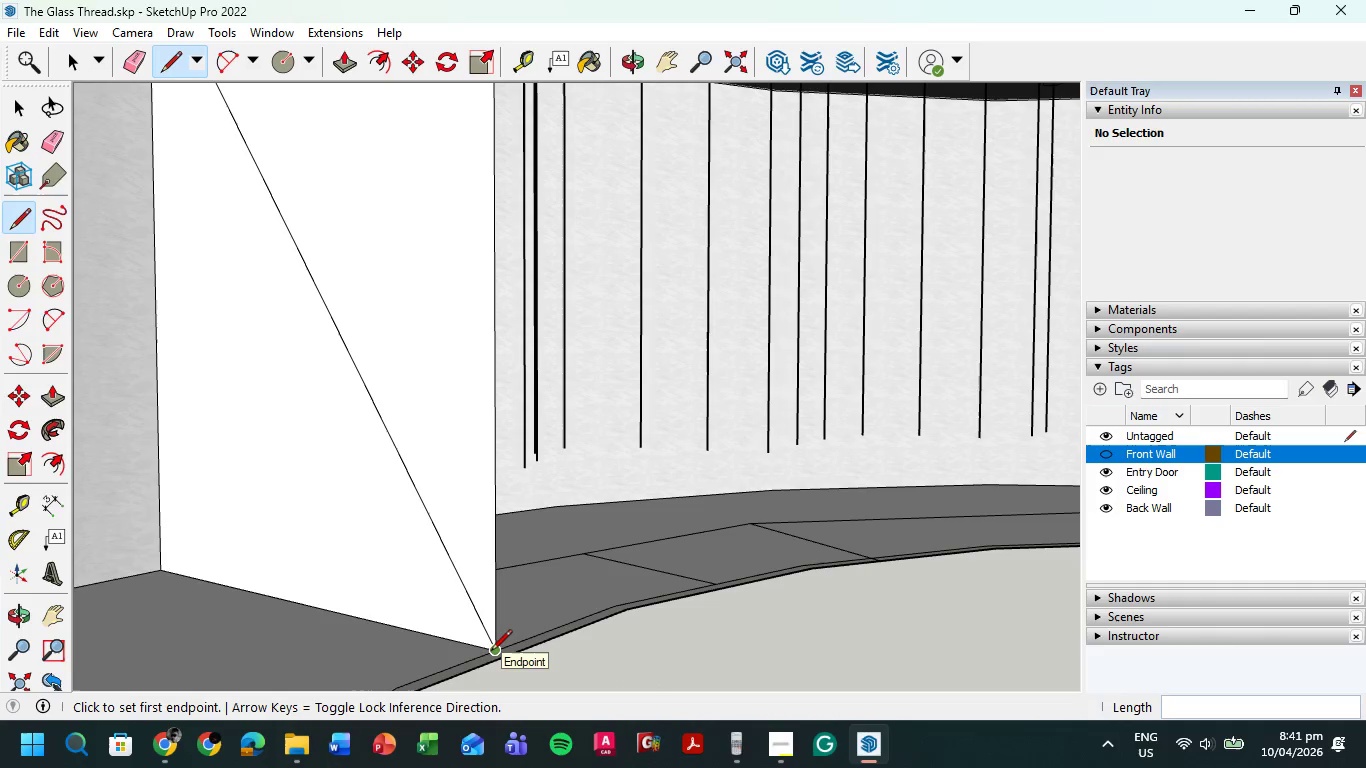 
wait(17.3)
 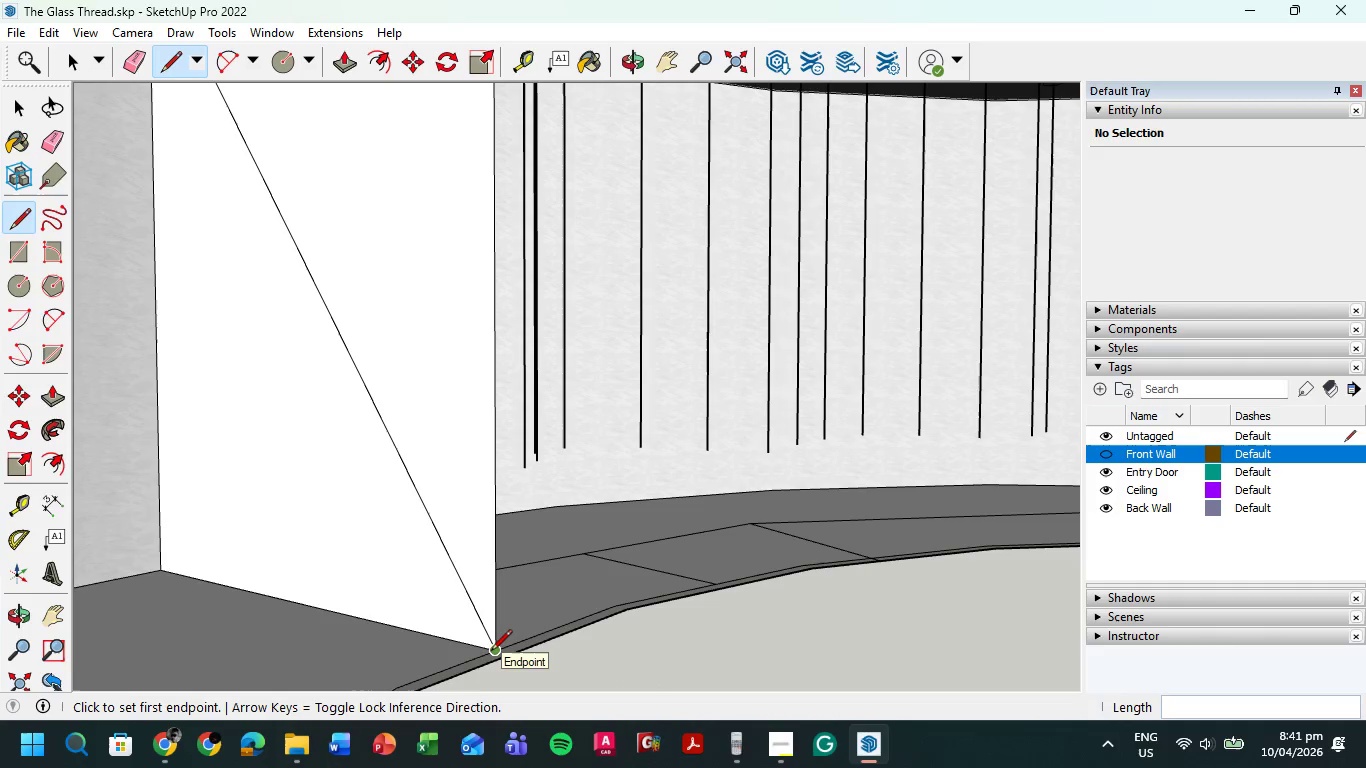 
hold_key(key=ShiftLeft, duration=0.64)
 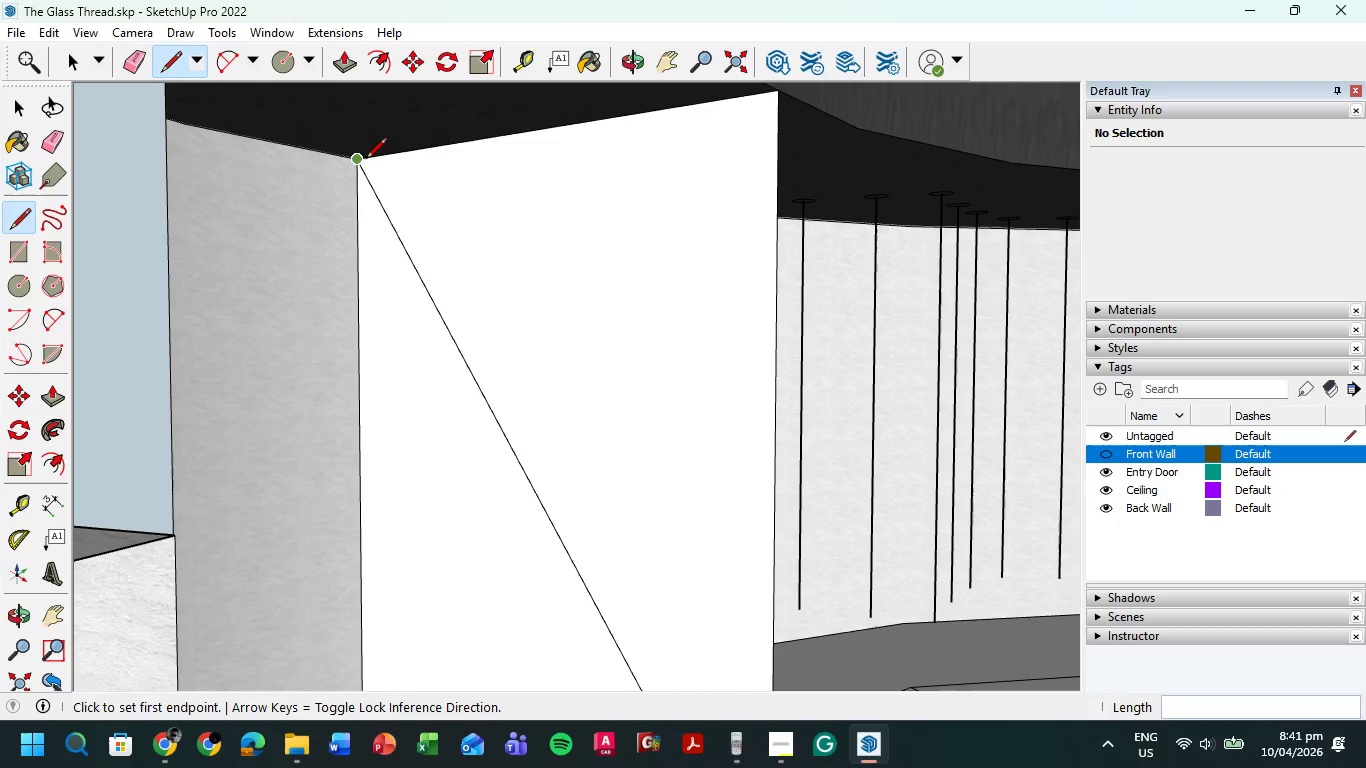 
left_click([362, 158])
 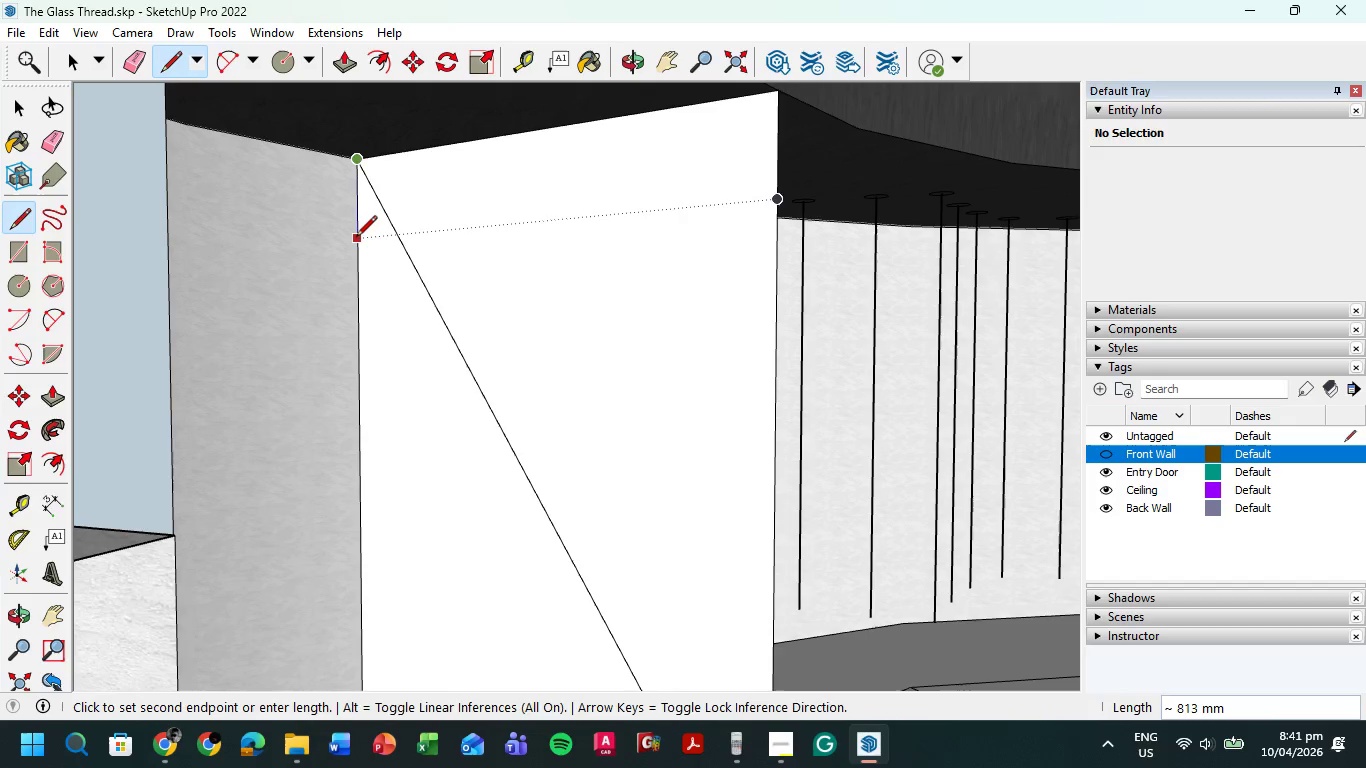 
double_click([357, 241])
 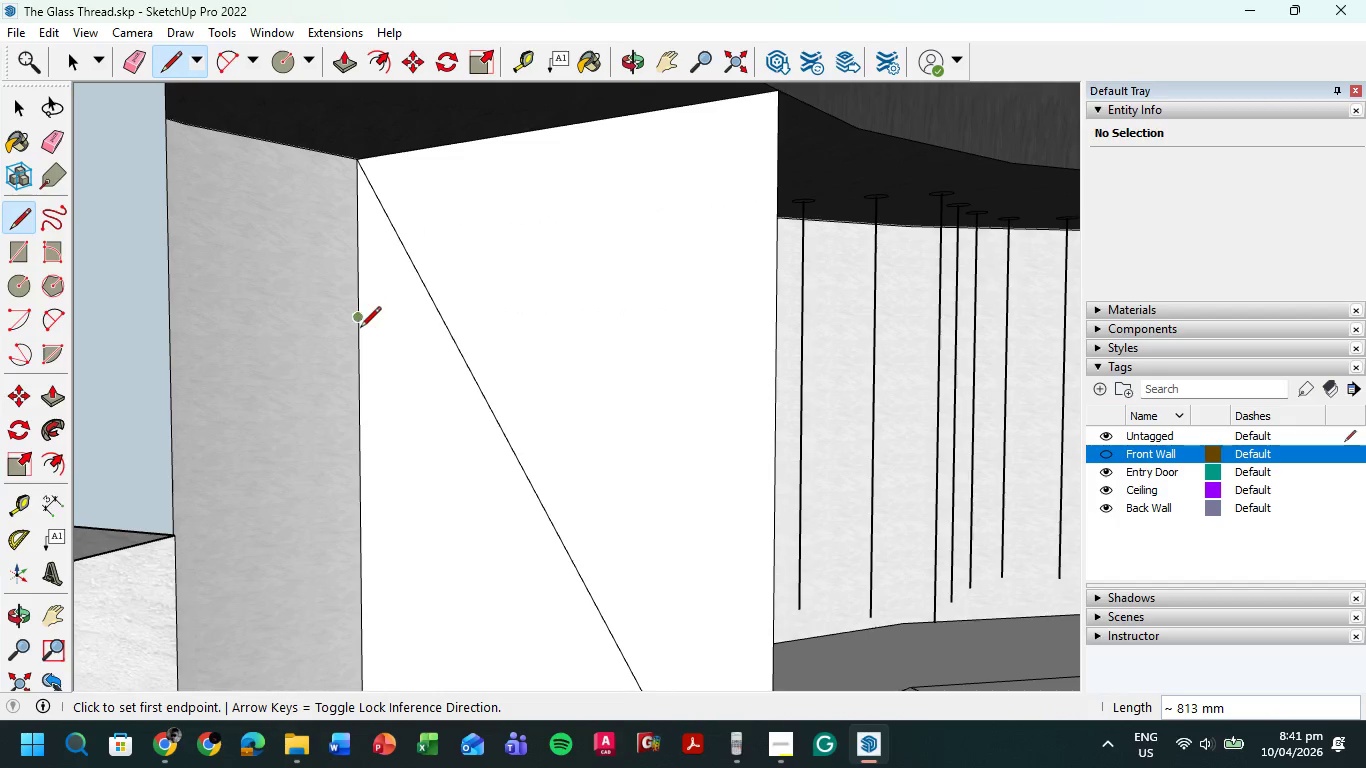 
double_click([358, 322])
 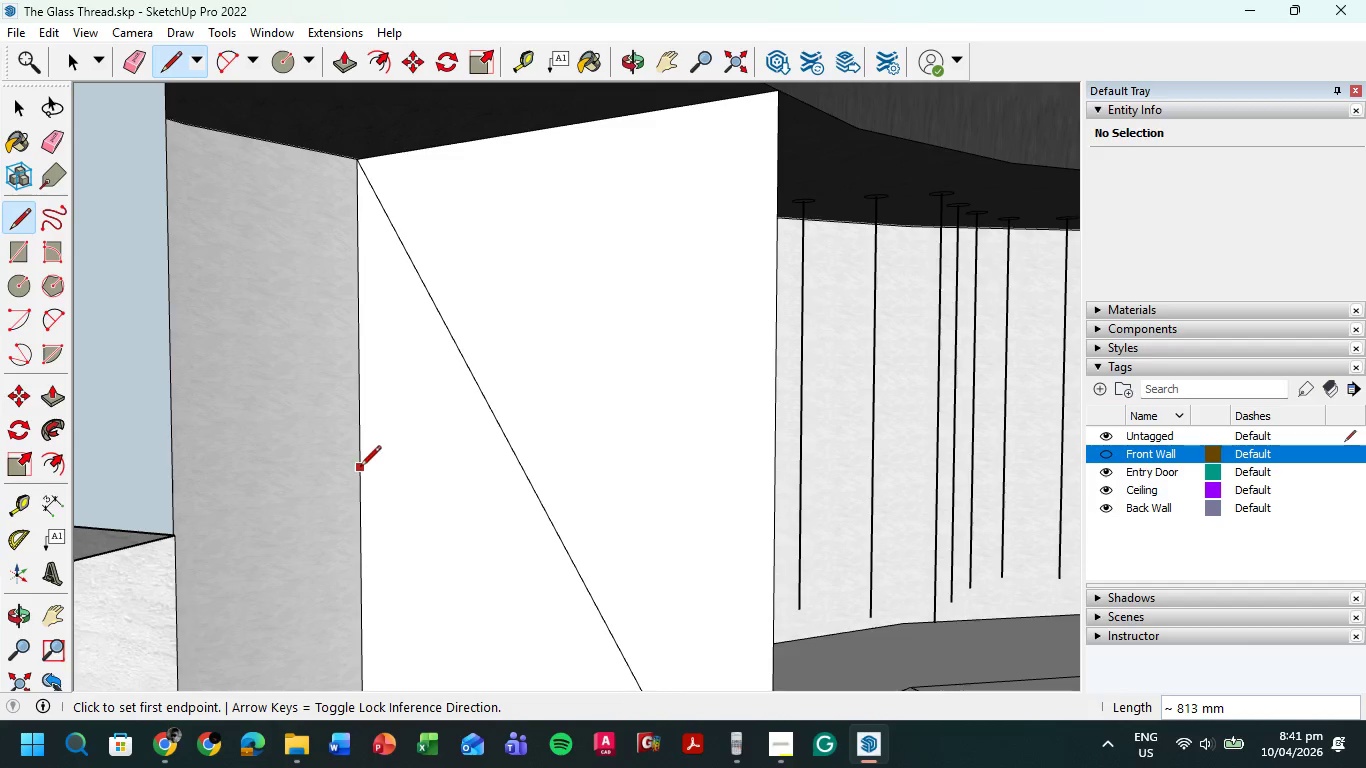 
wait(10.08)
 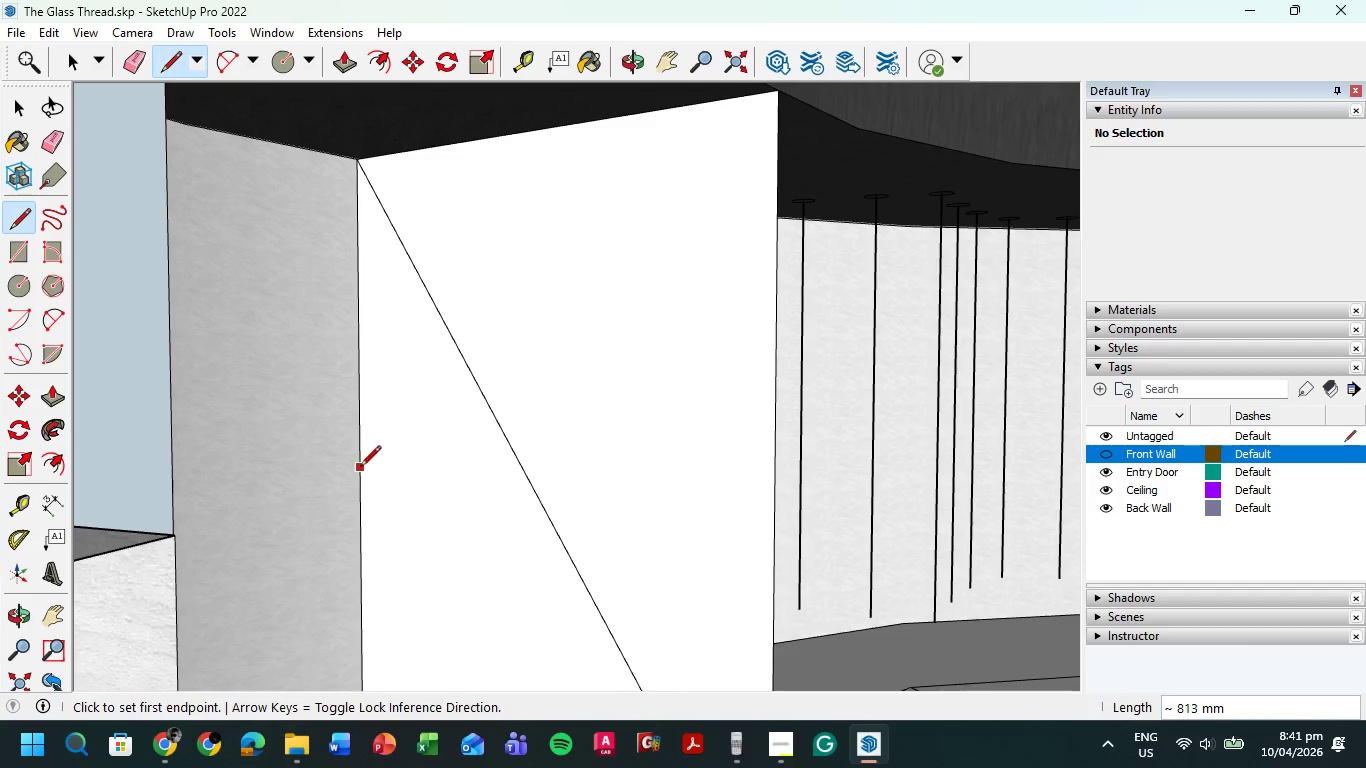 
left_click([355, 323])
 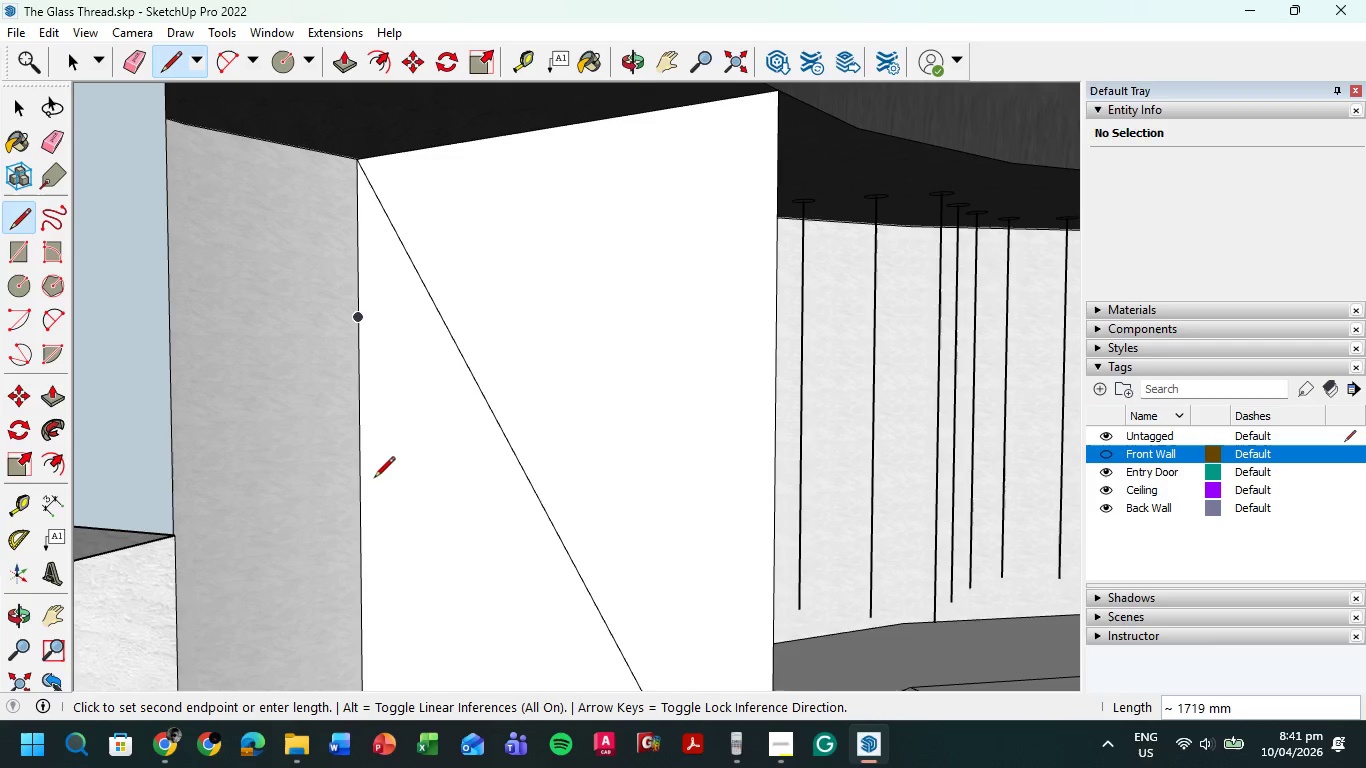 
left_click([357, 393])
 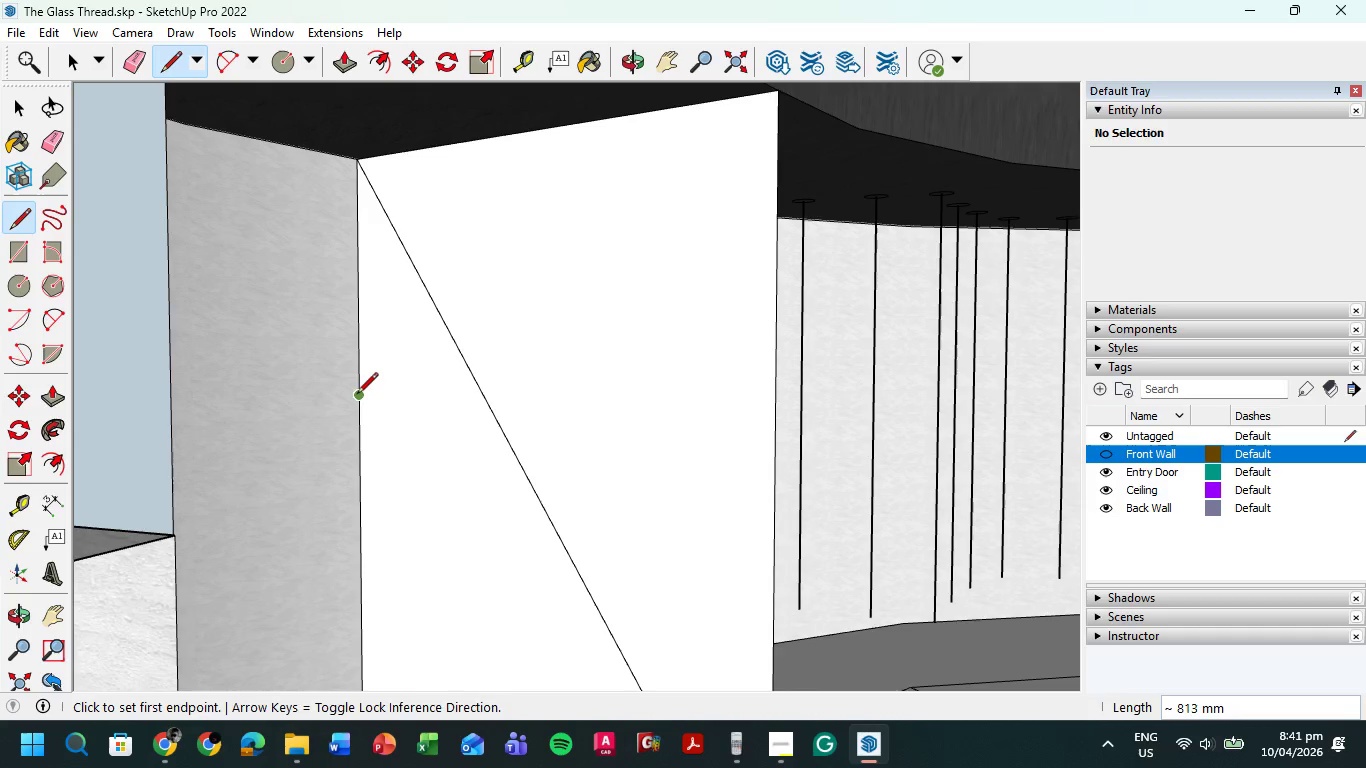 
left_click([356, 394])
 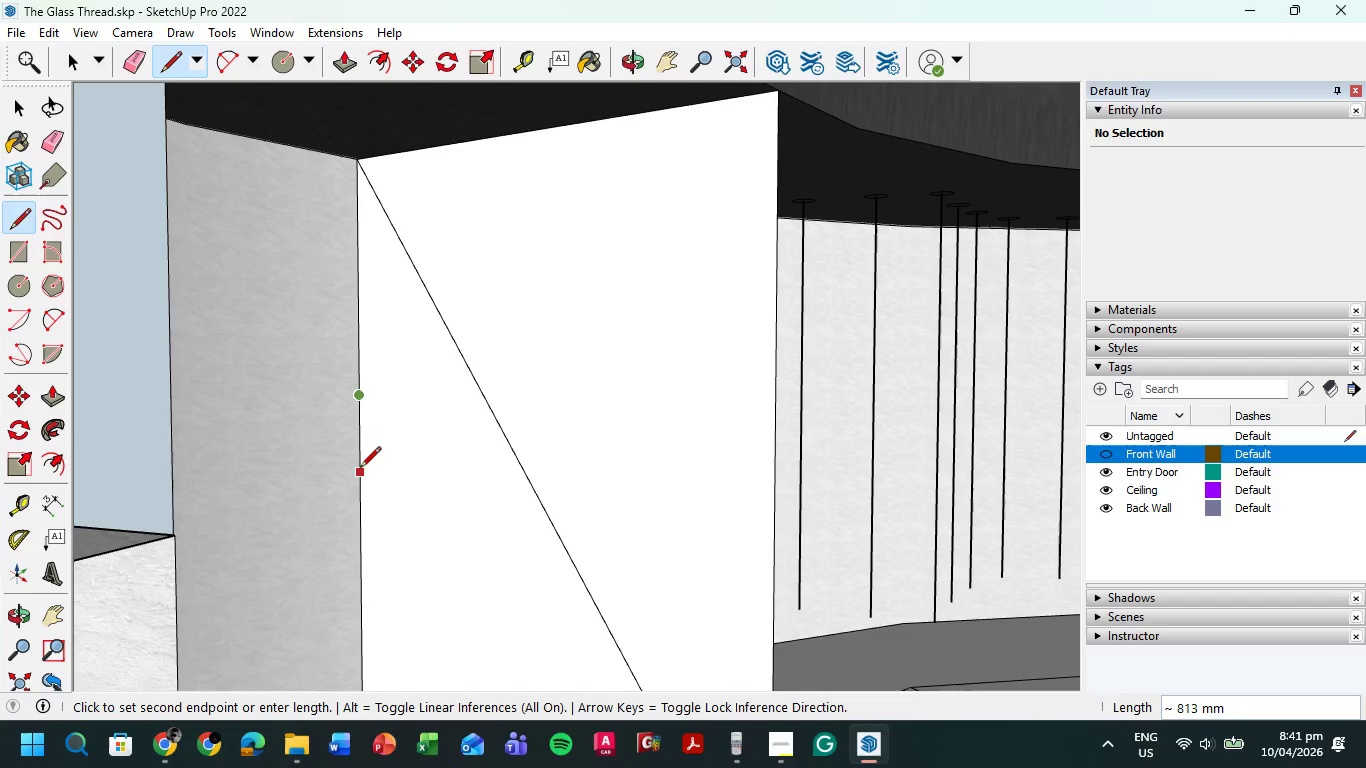 
left_click([360, 469])
 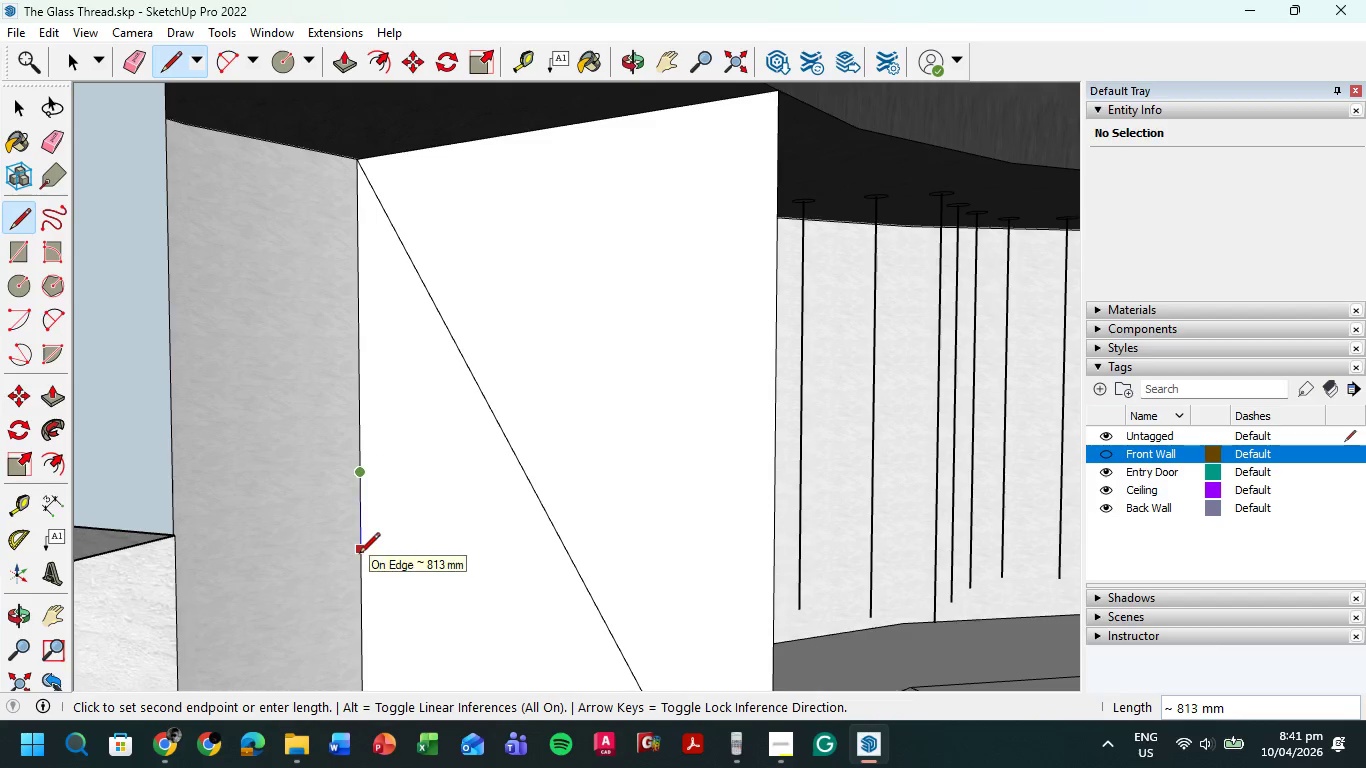 
left_click([359, 555])
 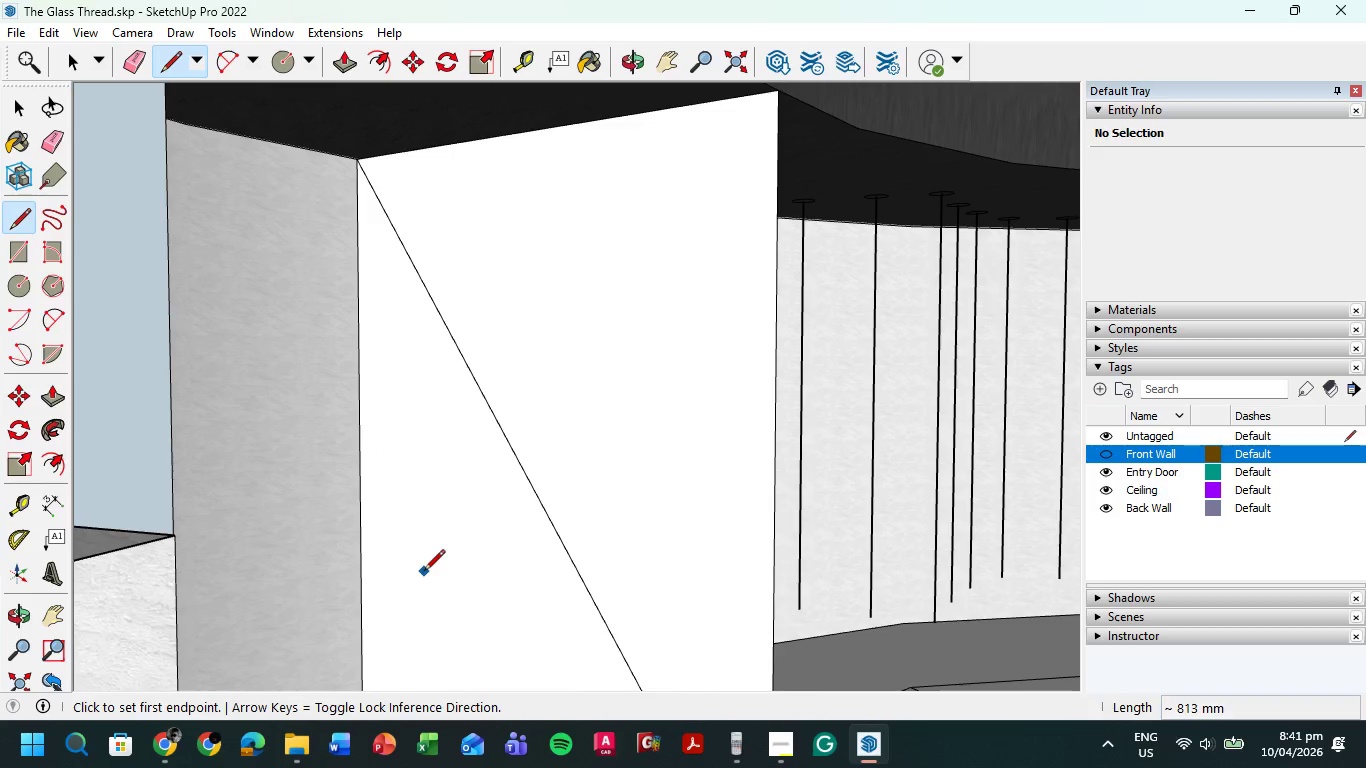 
hold_key(key=ShiftLeft, duration=0.55)
 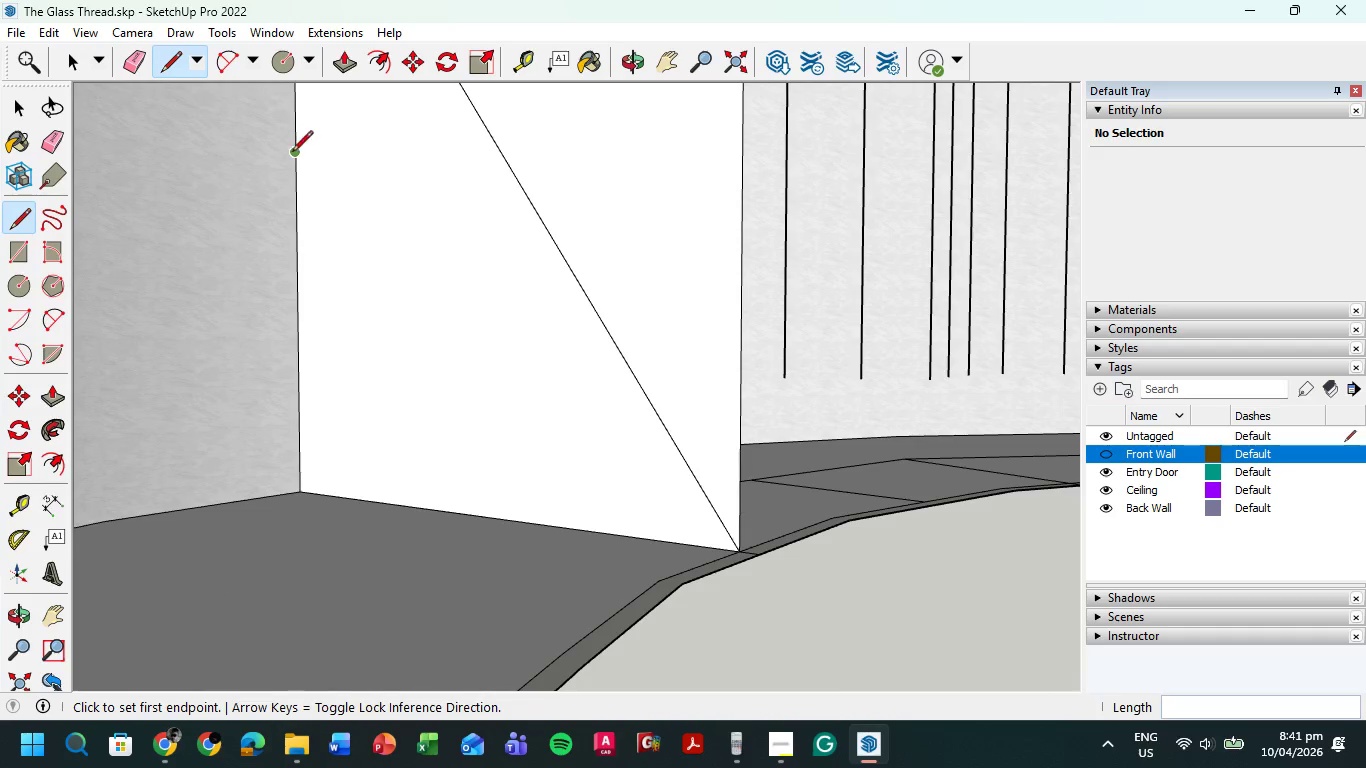 
scroll: coordinate [424, 572], scroll_direction: up, amount: 1.0
 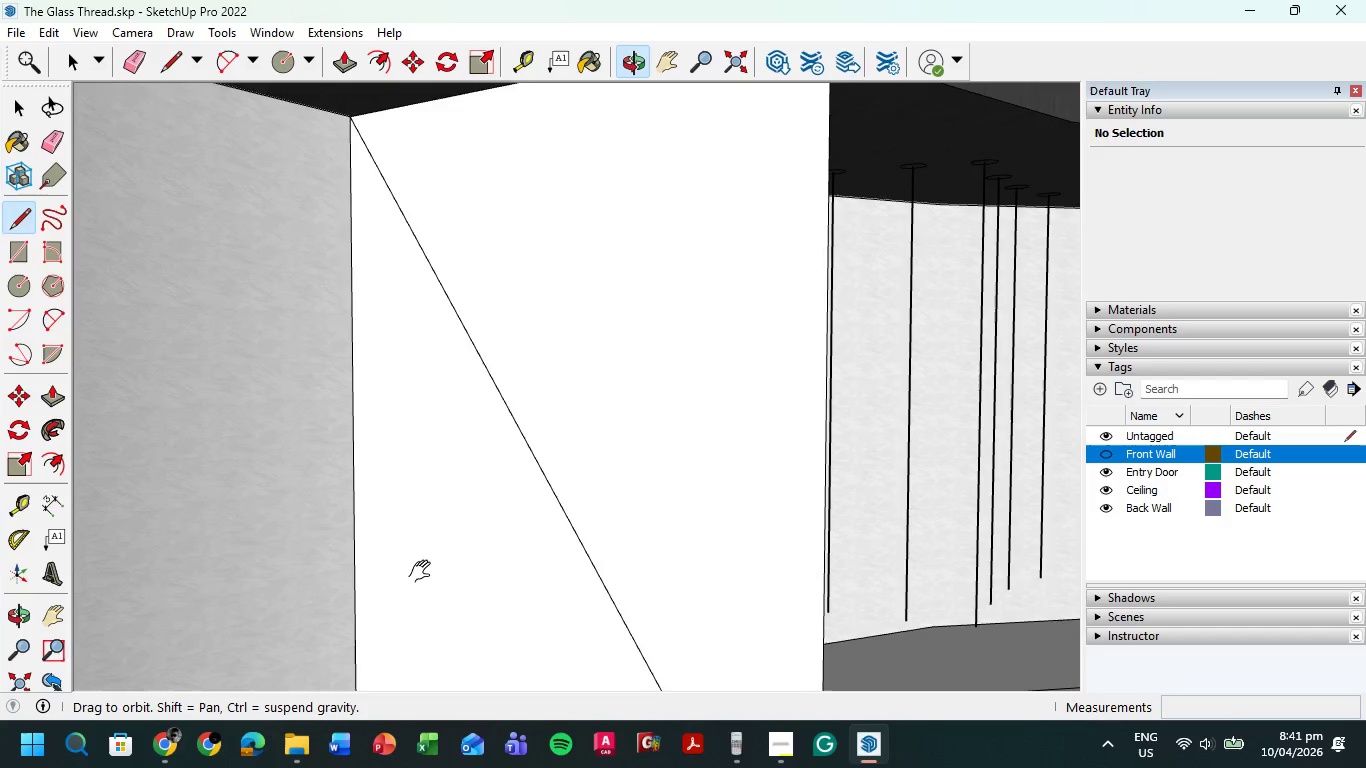 
left_click([293, 154])
 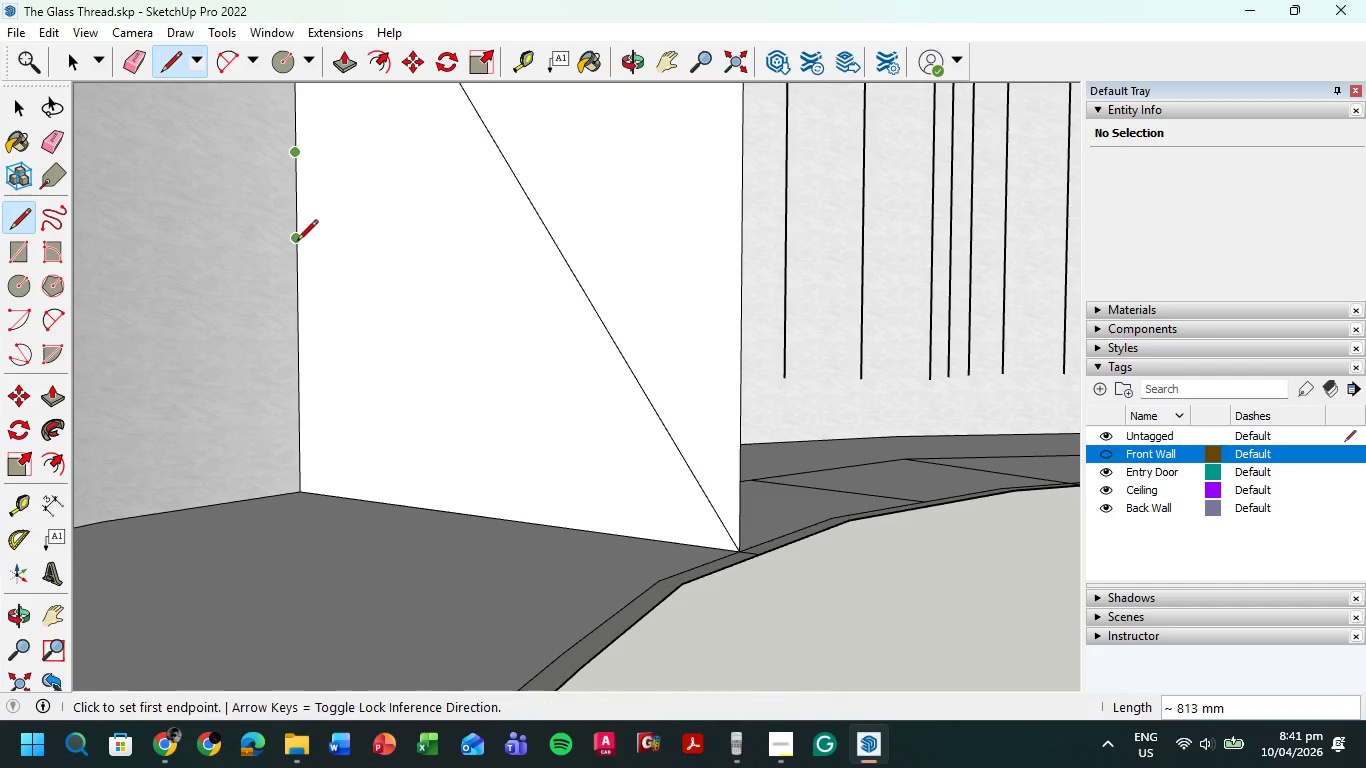 
double_click([297, 241])
 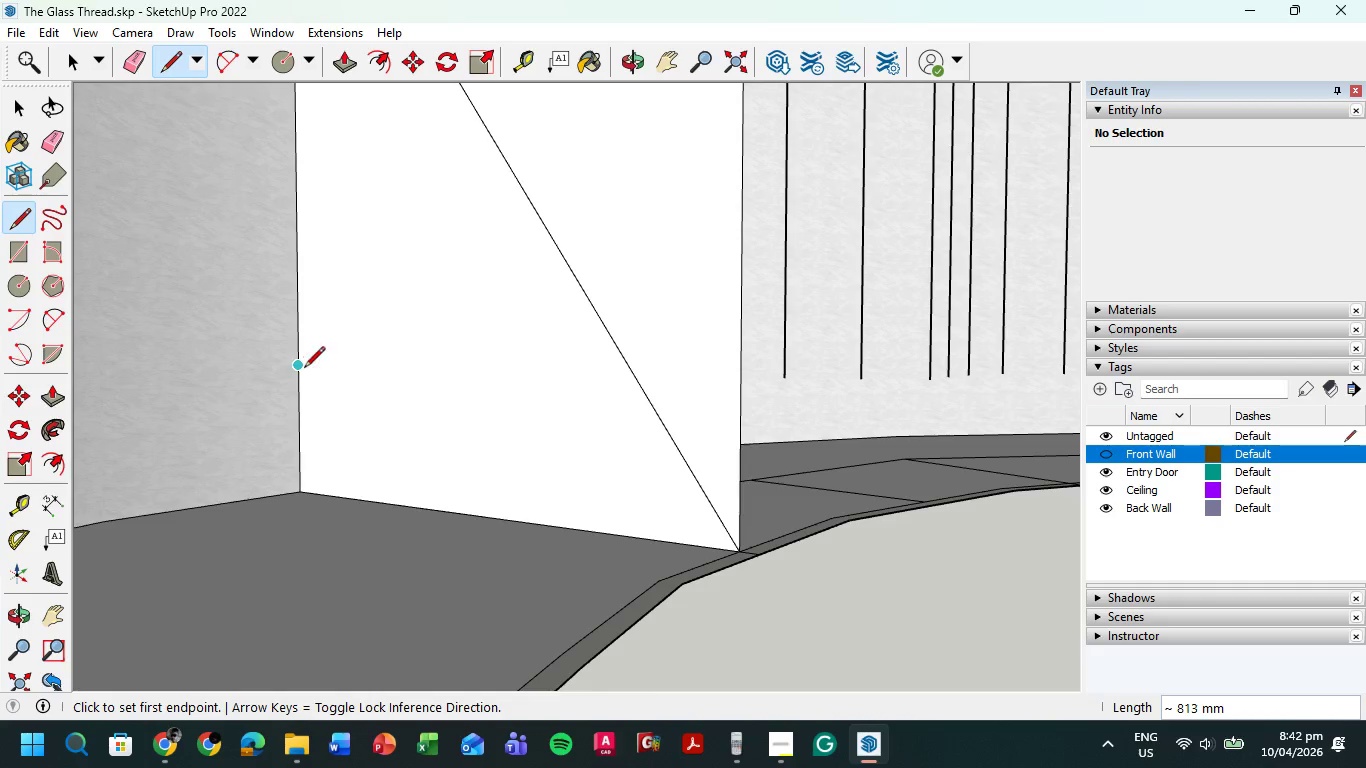 
left_click([300, 372])
 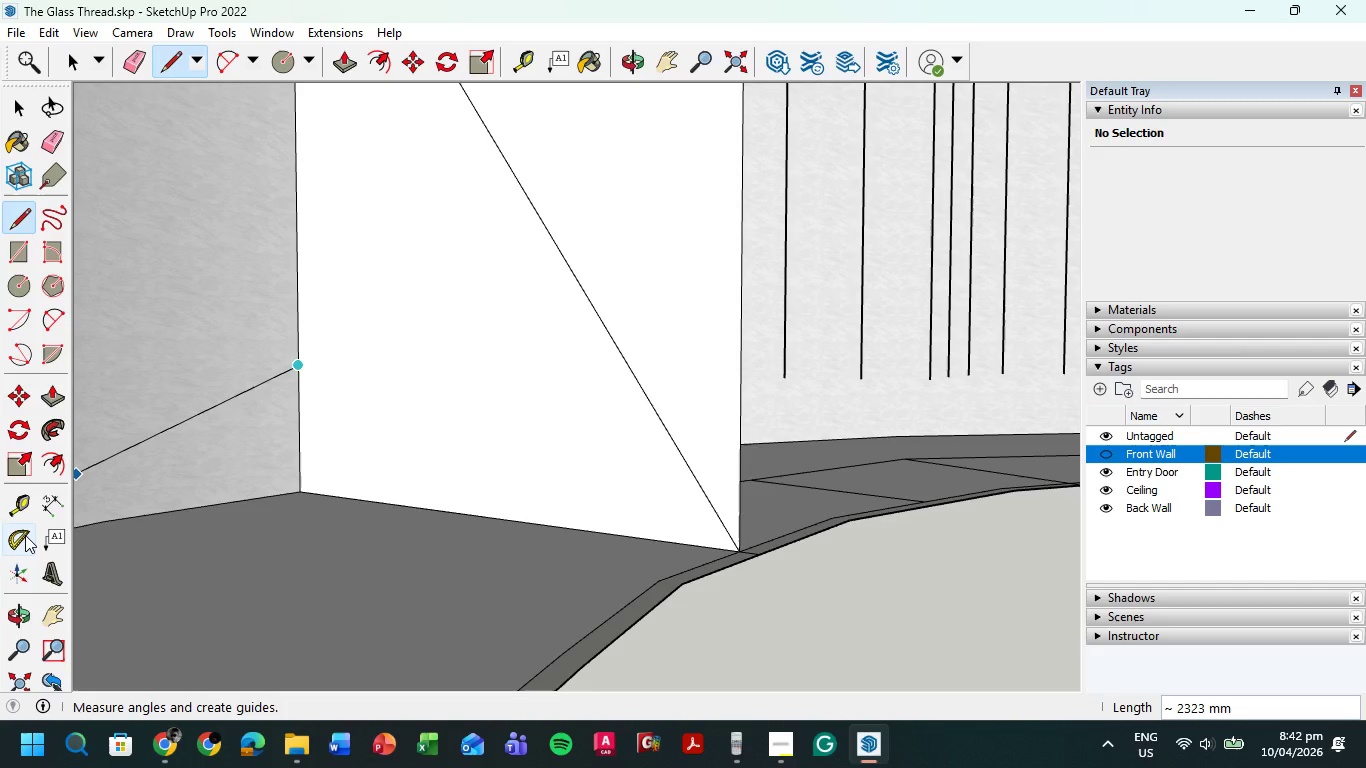 
key(Escape)
 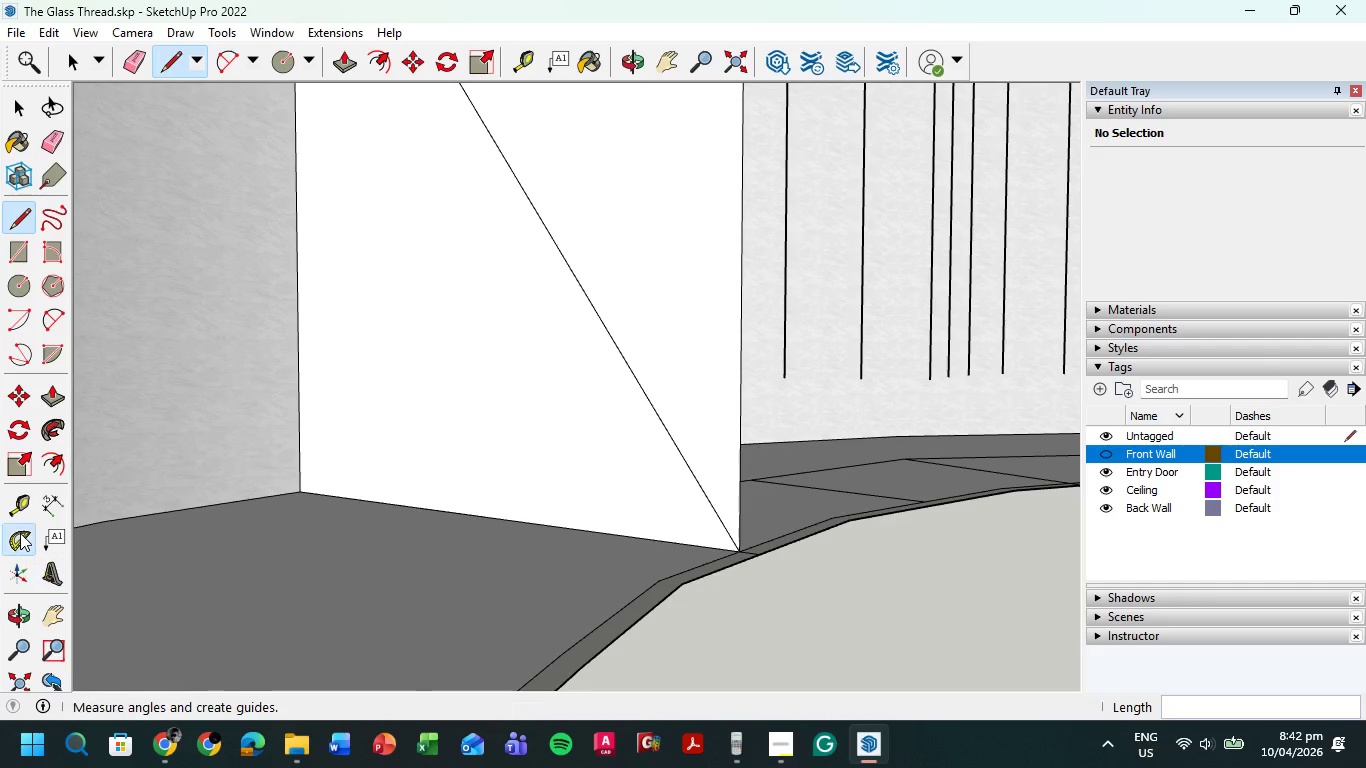 
left_click([20, 533])
 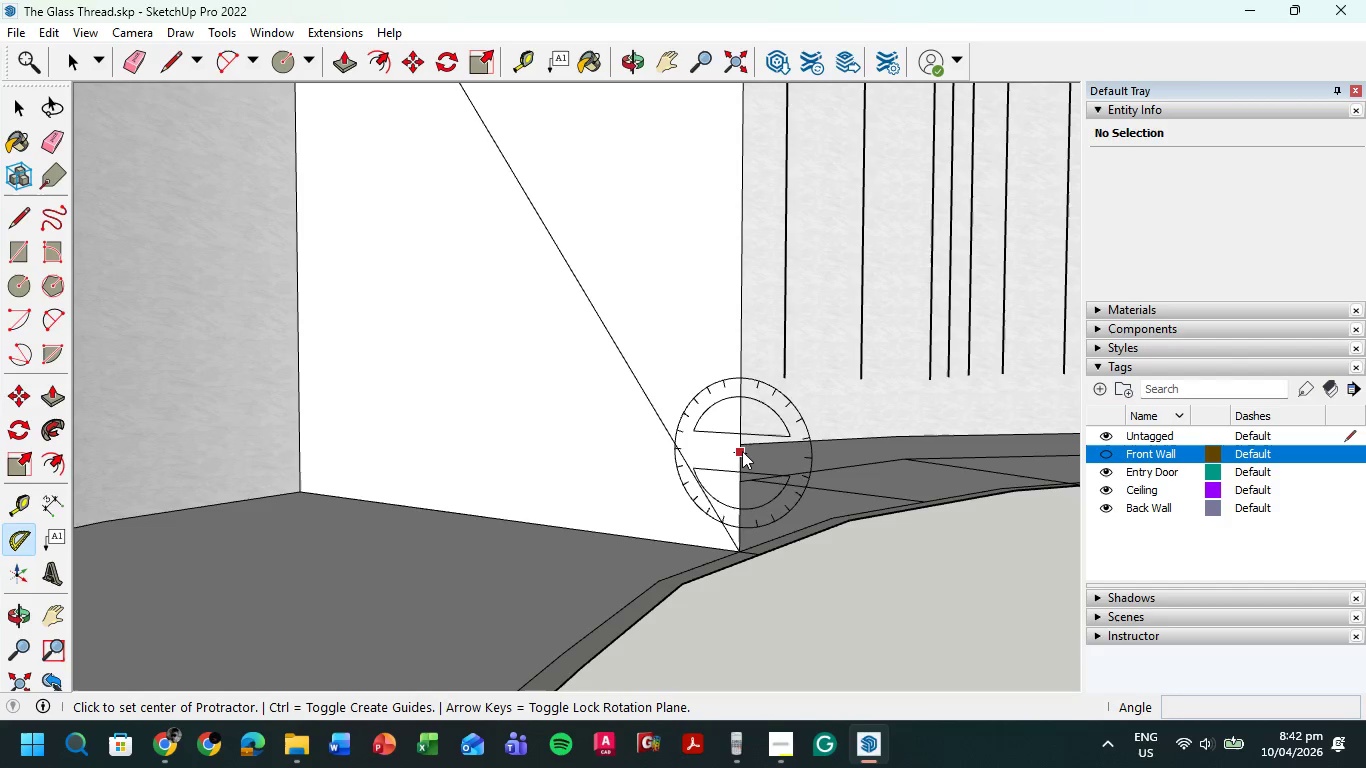 
left_click([741, 430])
 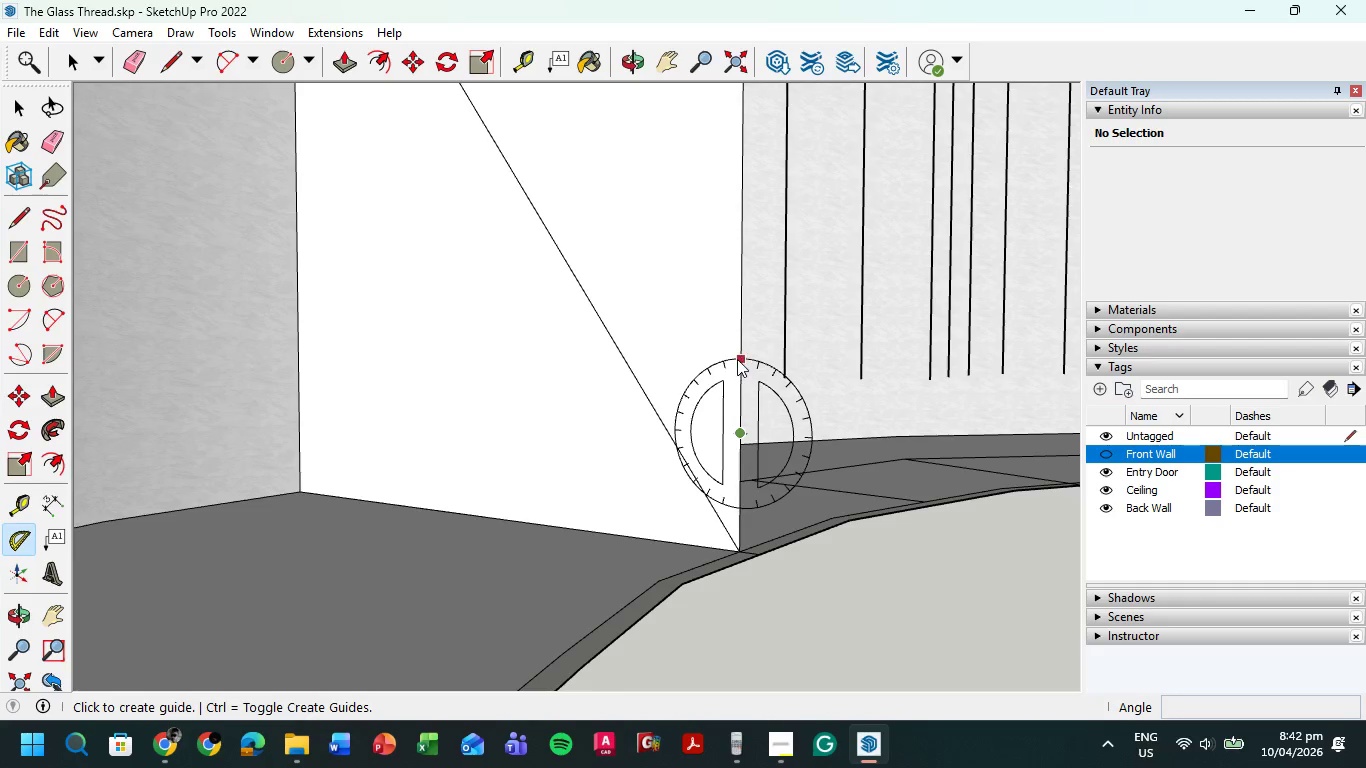 
left_click([737, 358])
 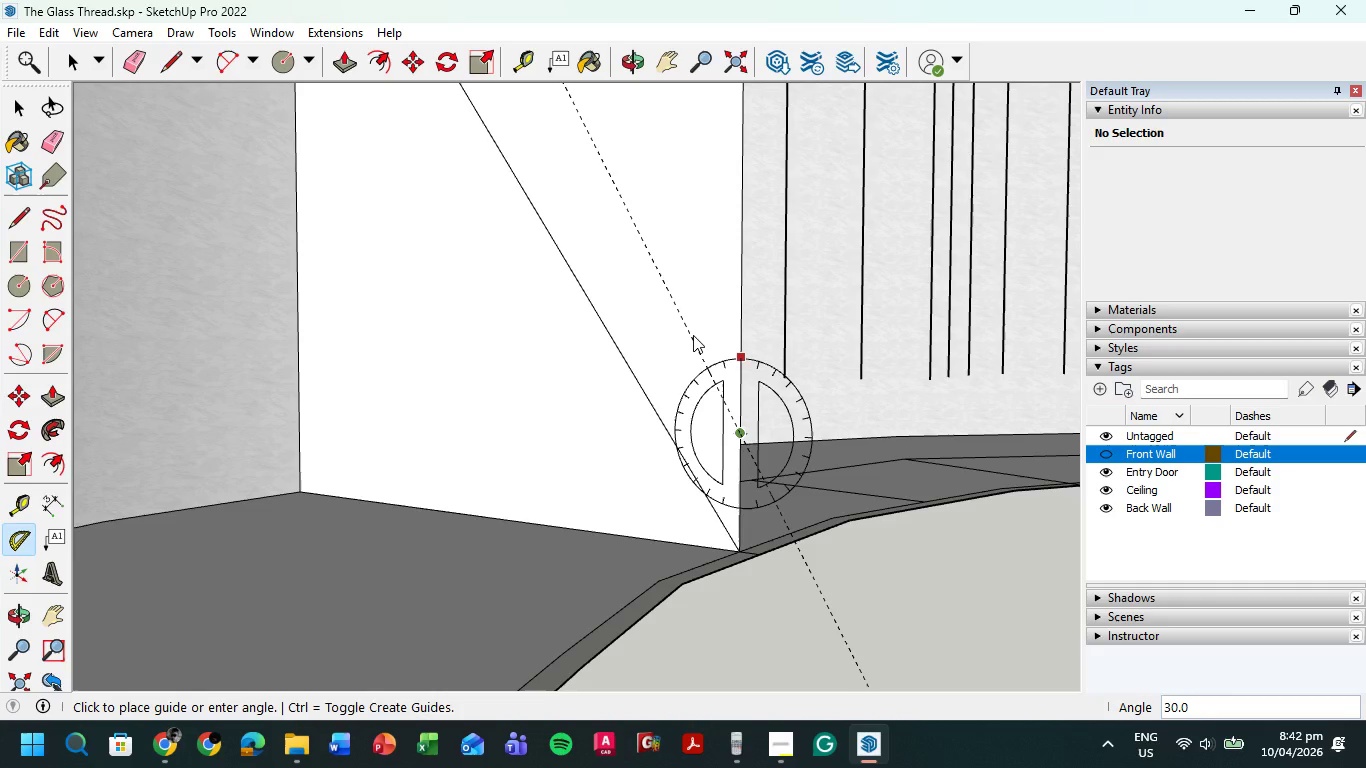 
key(Numpad3)
 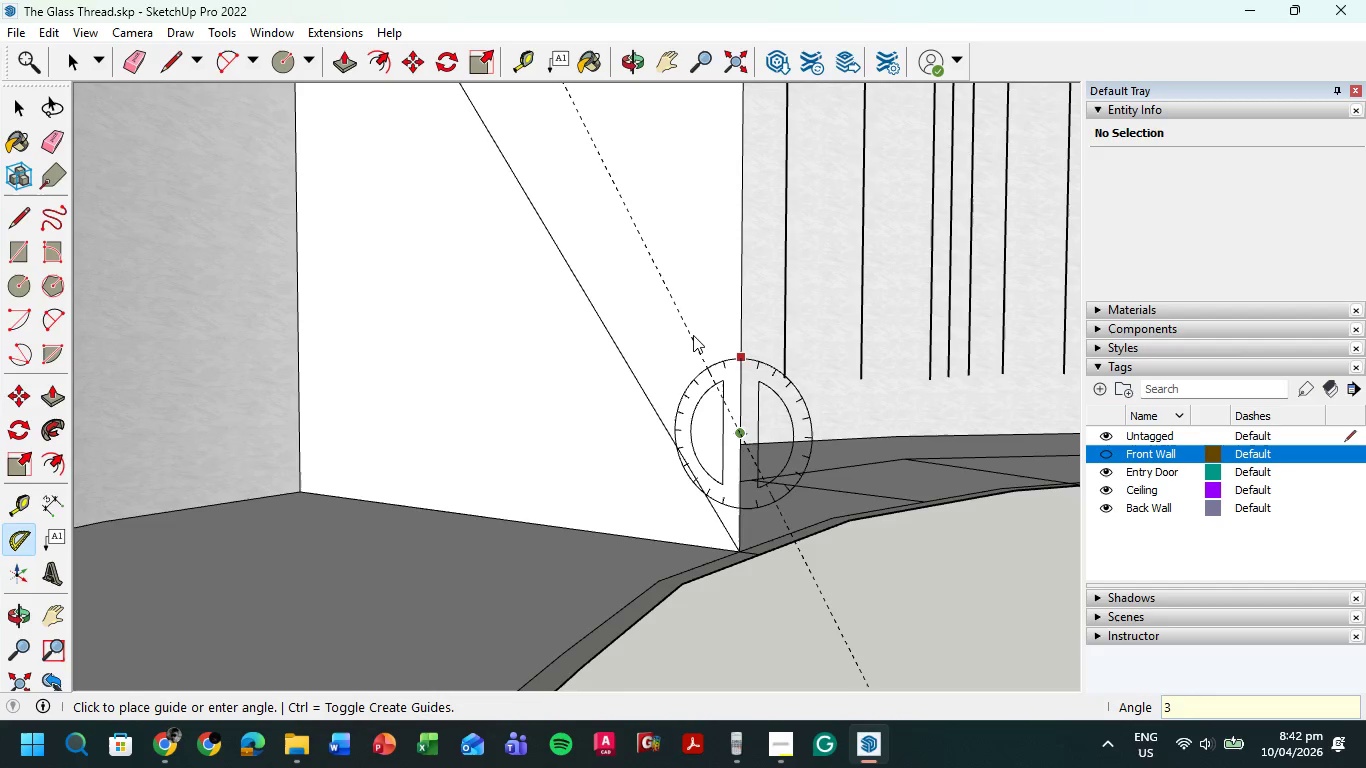 
key(Numpad5)
 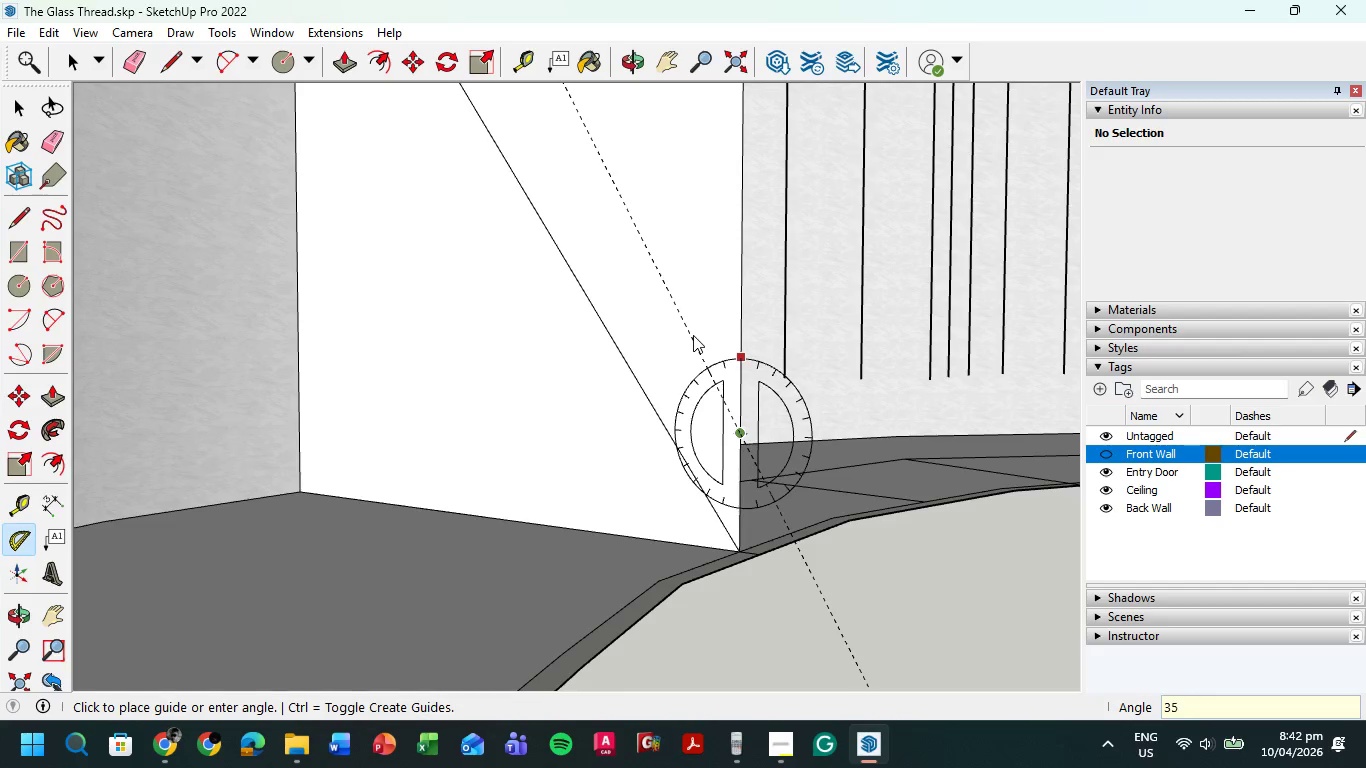 
key(NumpadDecimal)
 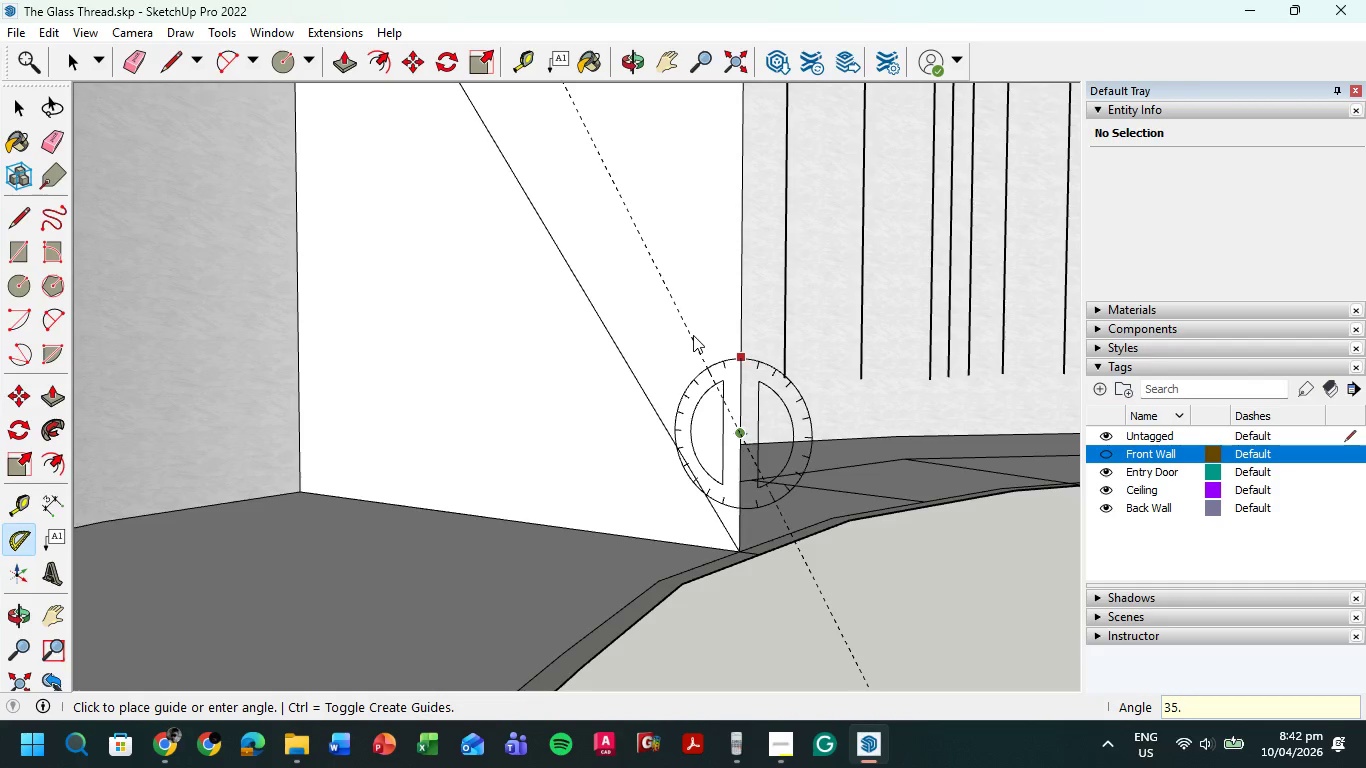 
key(Numpad6)
 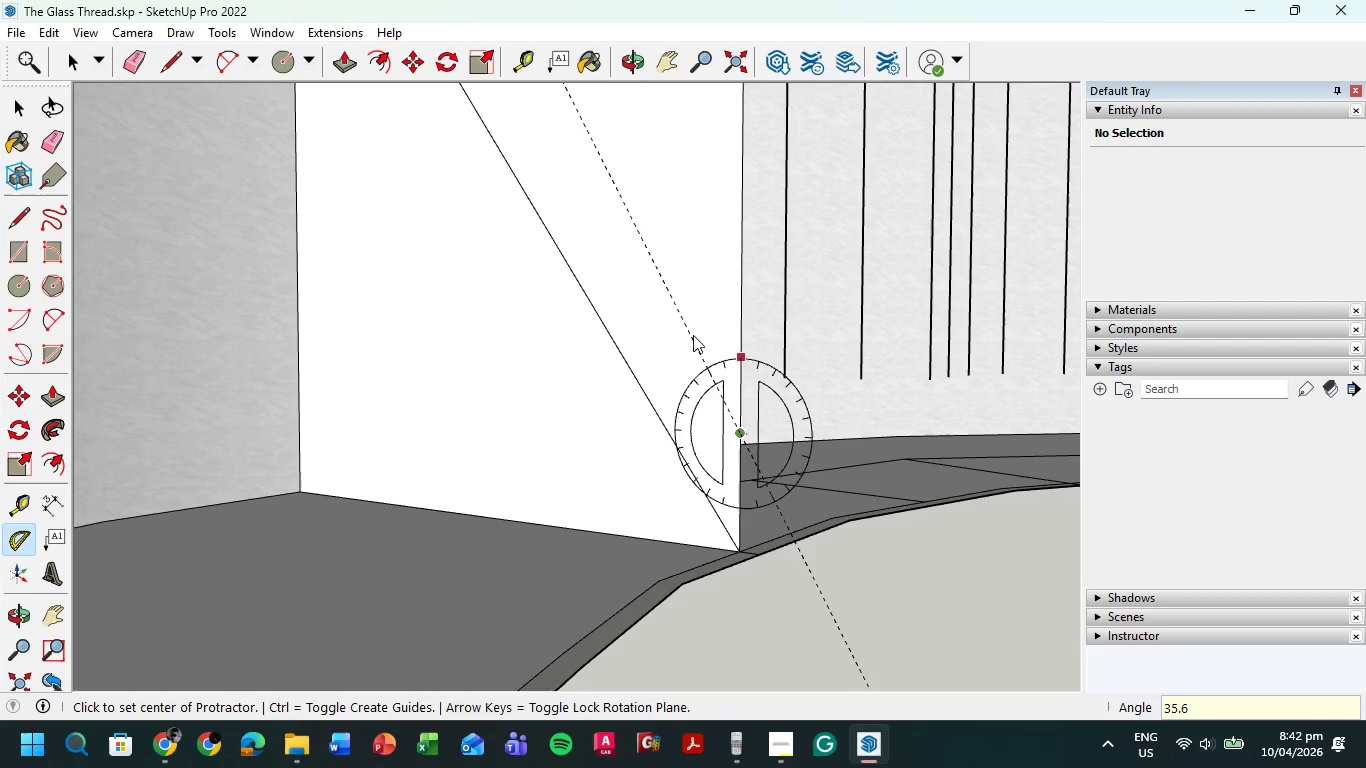 
key(NumpadEnter)
 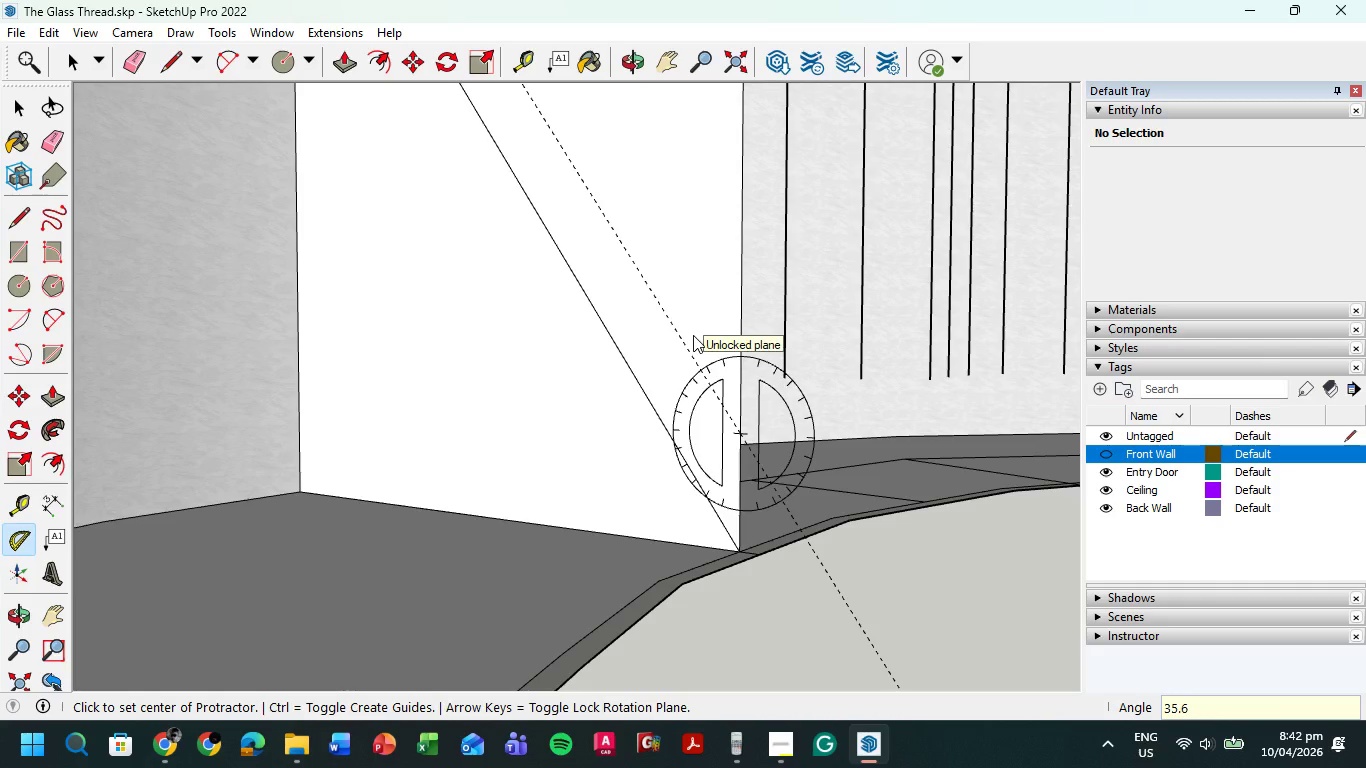 
key(Escape)
 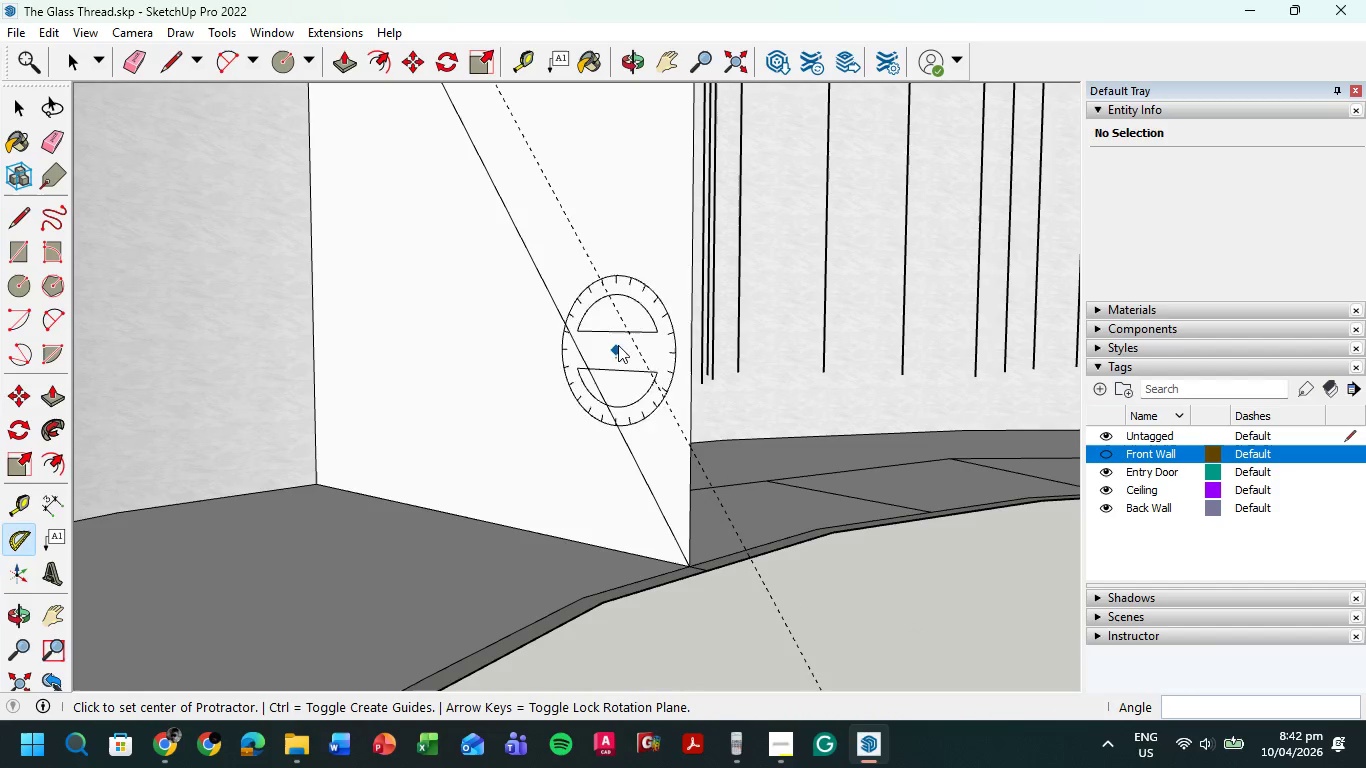 
hold_key(key=ShiftLeft, duration=0.39)
 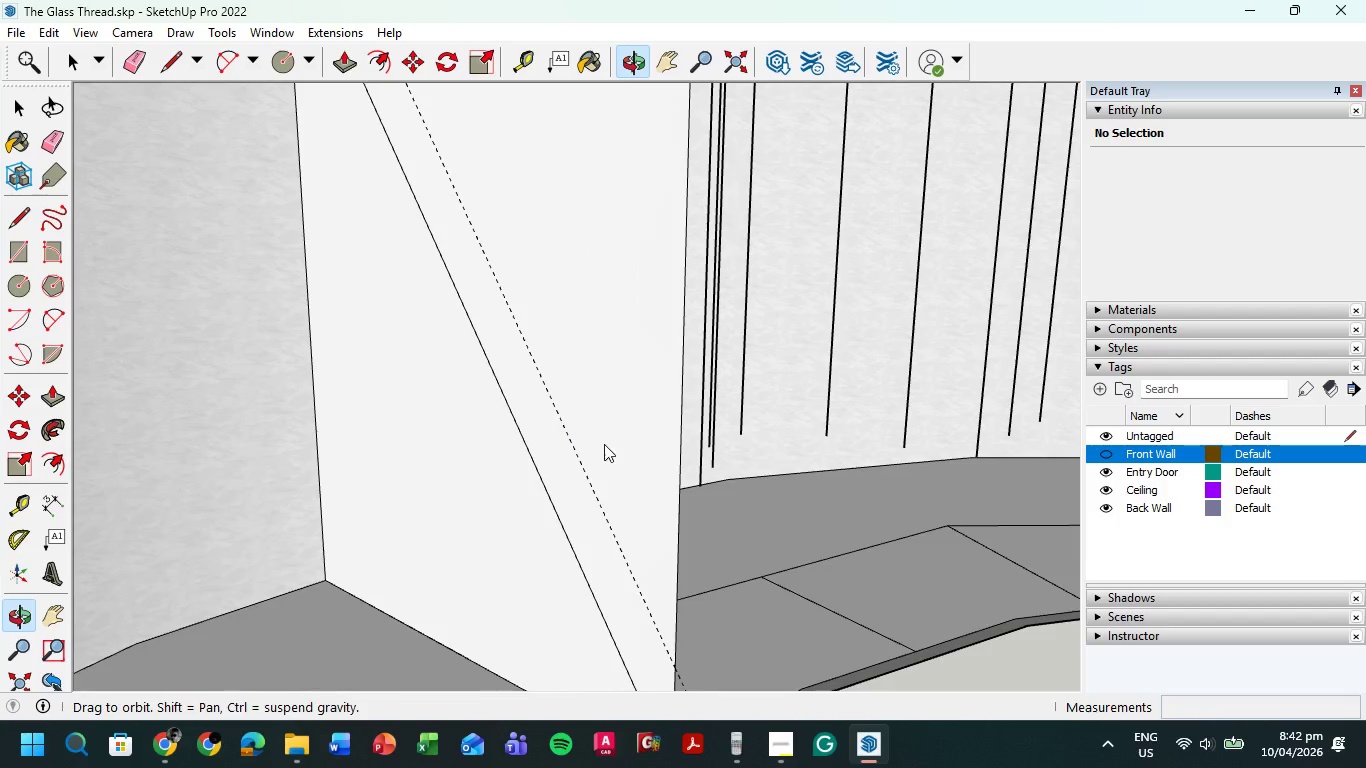 
scroll: coordinate [608, 417], scroll_direction: down, amount: 3.0
 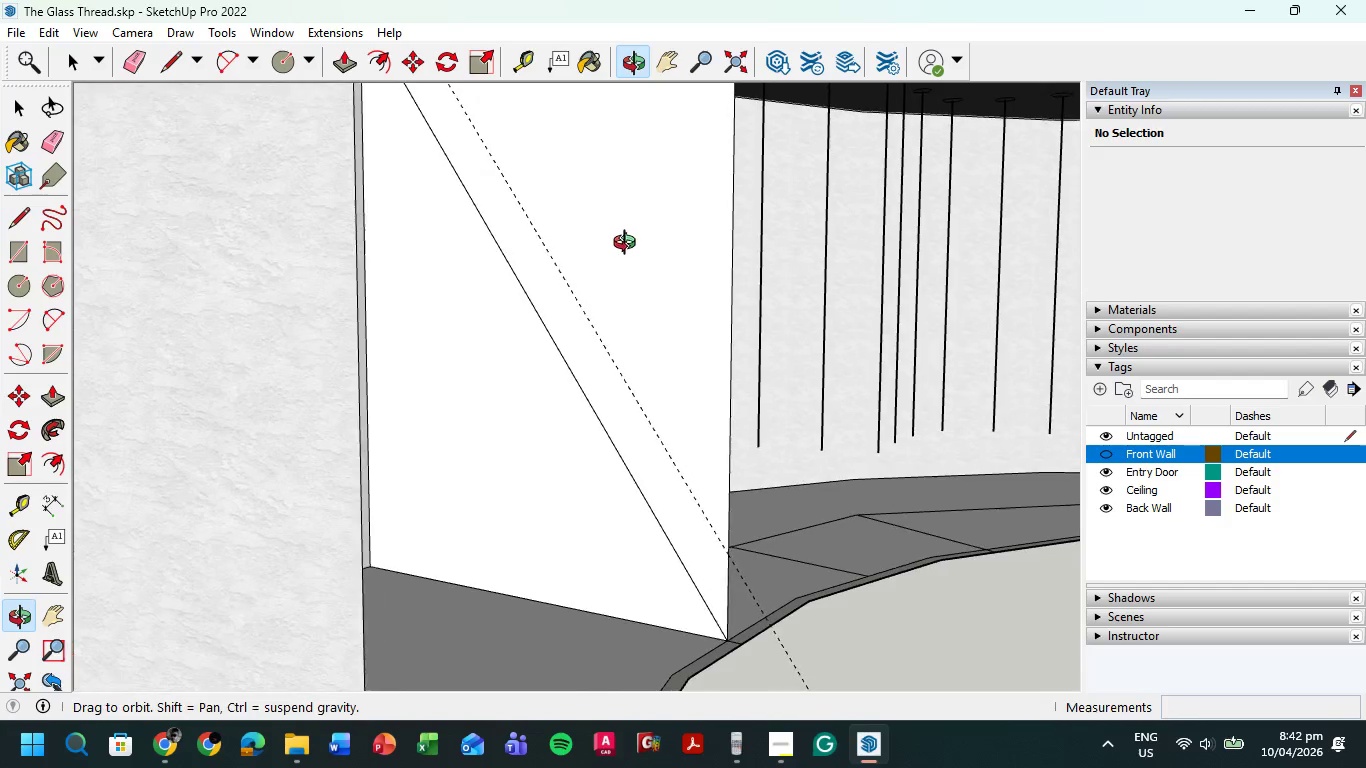 
scroll: coordinate [554, 291], scroll_direction: up, amount: 10.0
 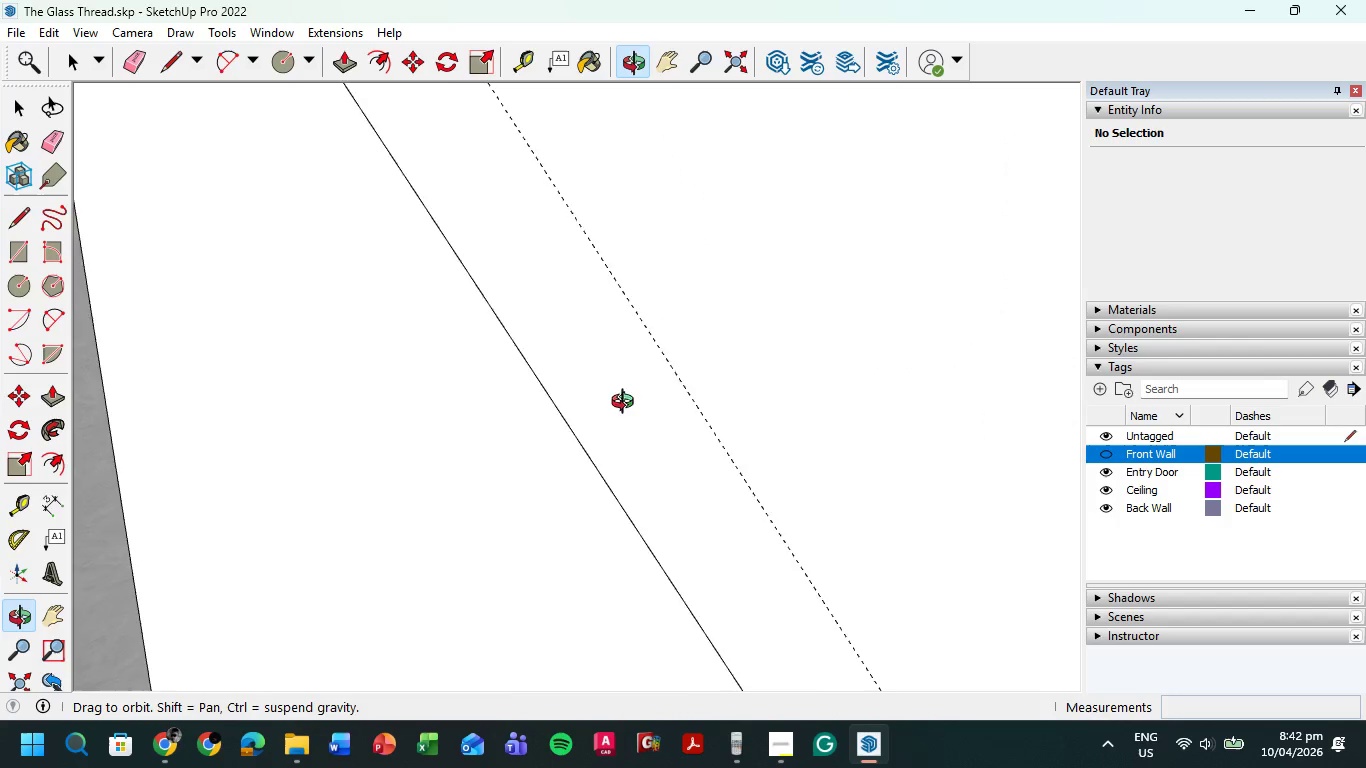 
scroll: coordinate [587, 400], scroll_direction: down, amount: 6.0
 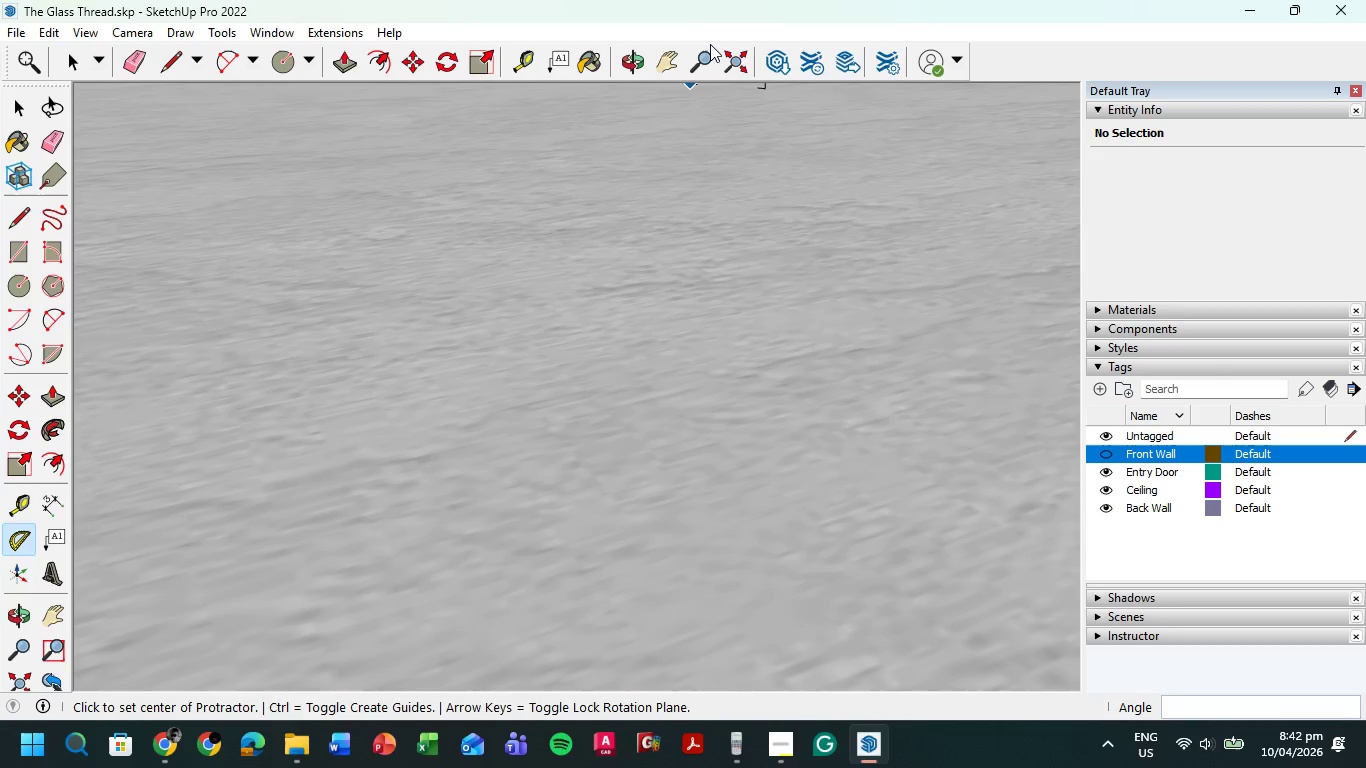 
left_click([729, 57])
 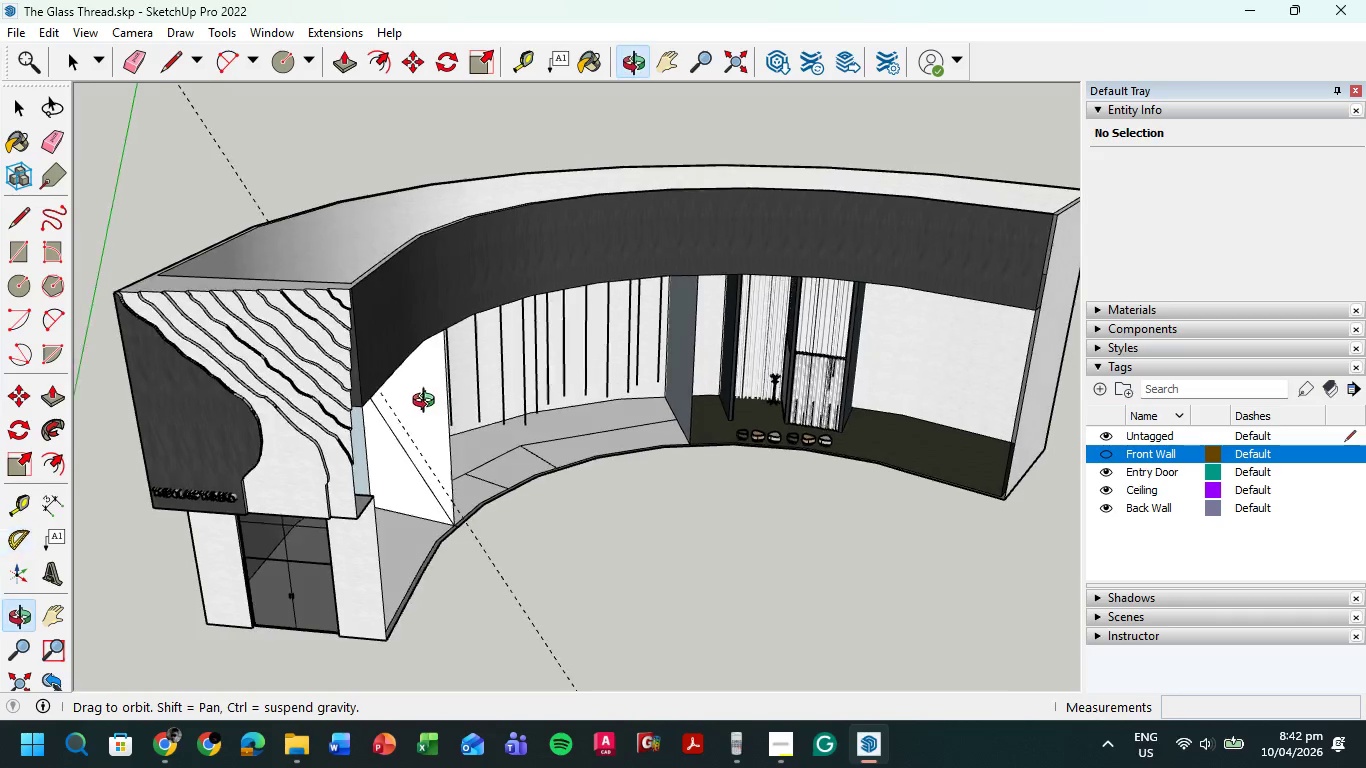 
hold_key(key=ShiftLeft, duration=0.55)
 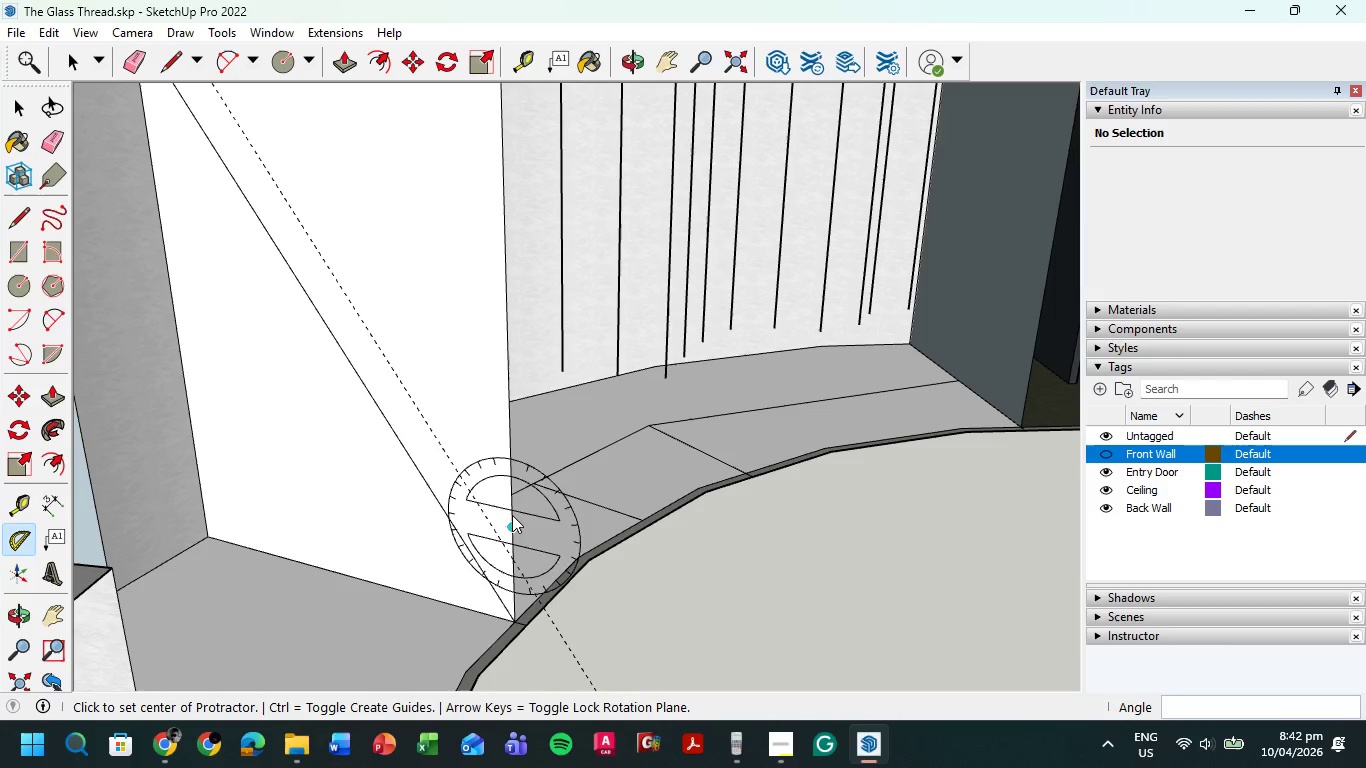 
scroll: coordinate [427, 440], scroll_direction: up, amount: 11.0
 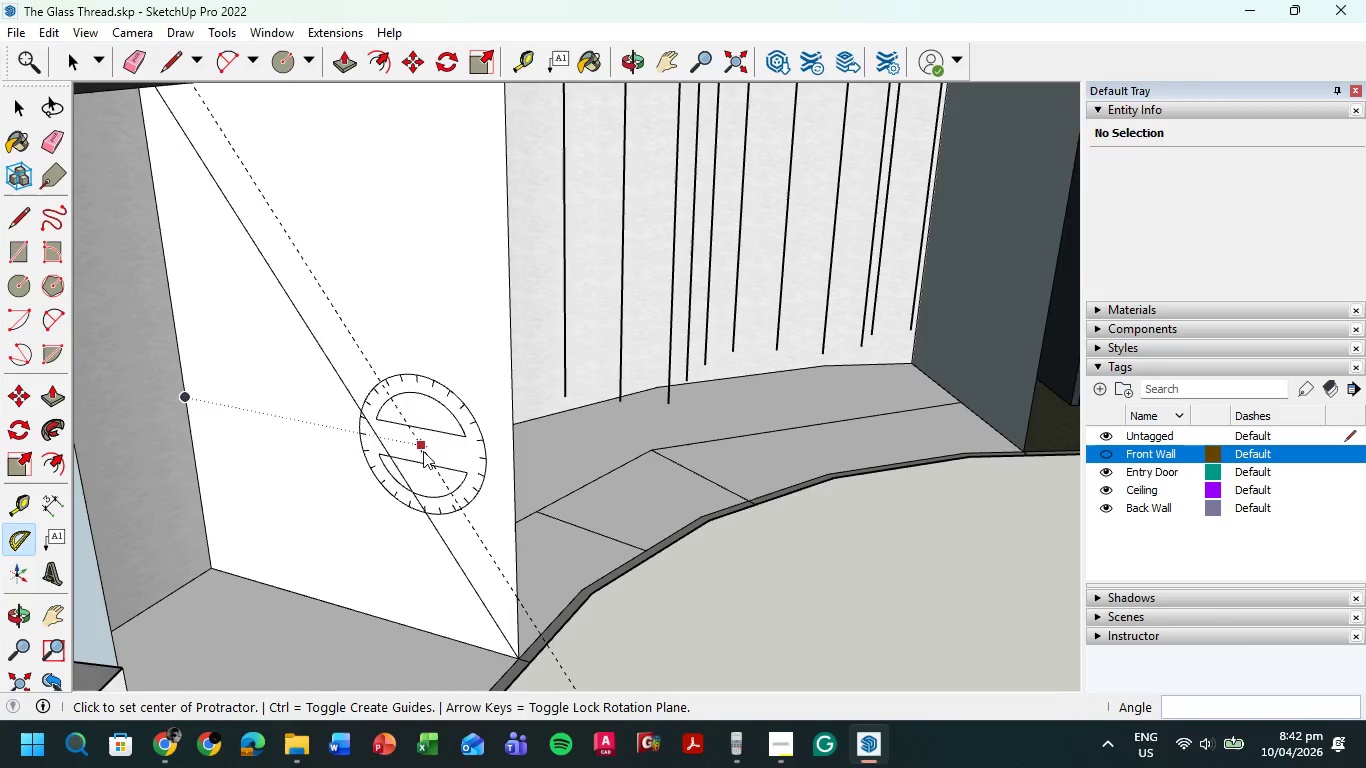 
left_click([510, 492])
 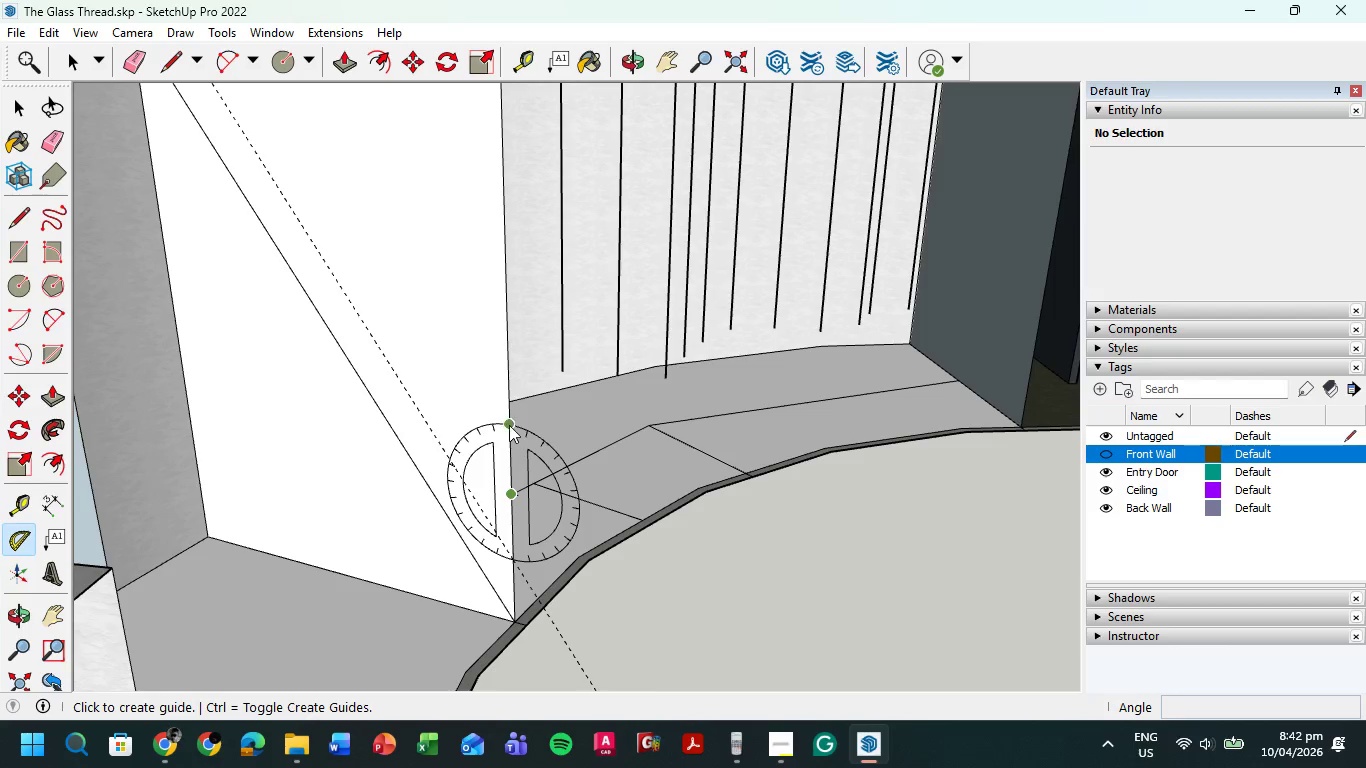 
left_click([509, 425])
 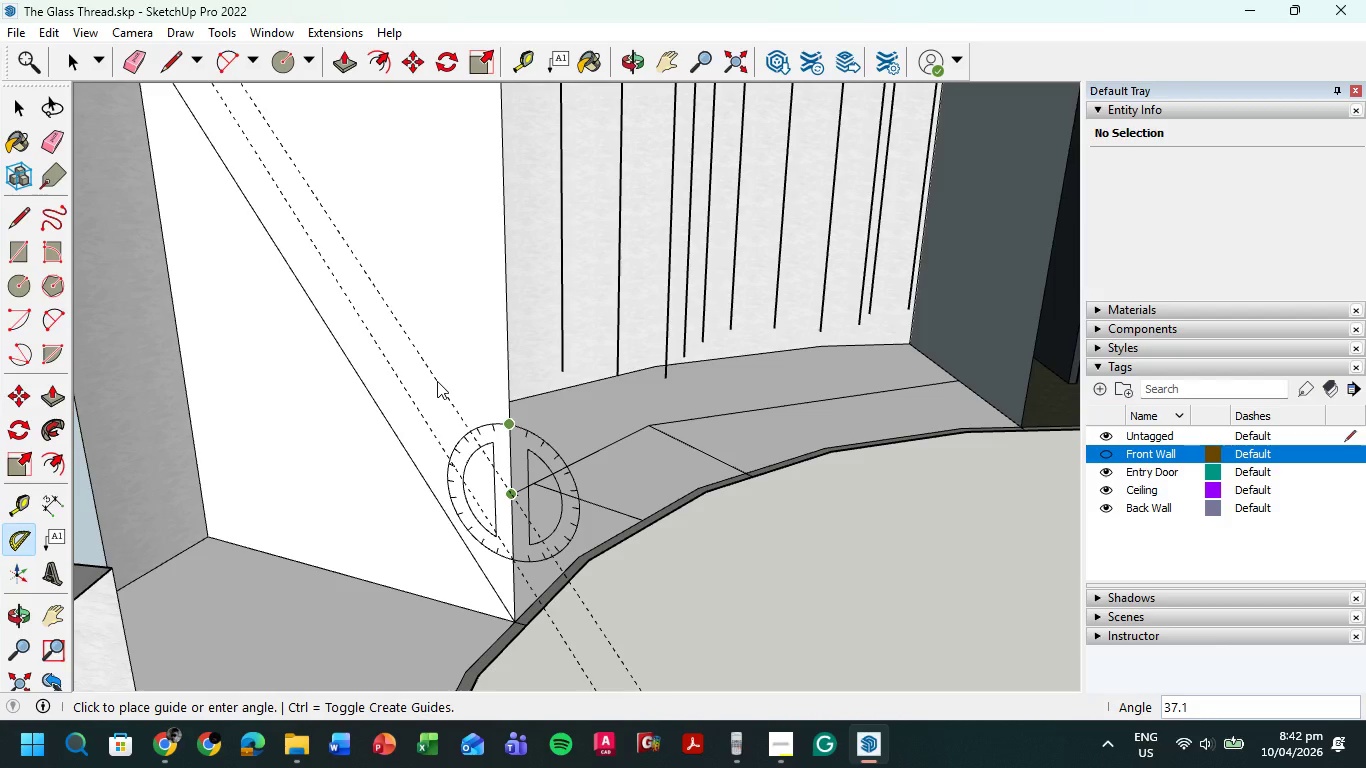 
key(Numpad3)
 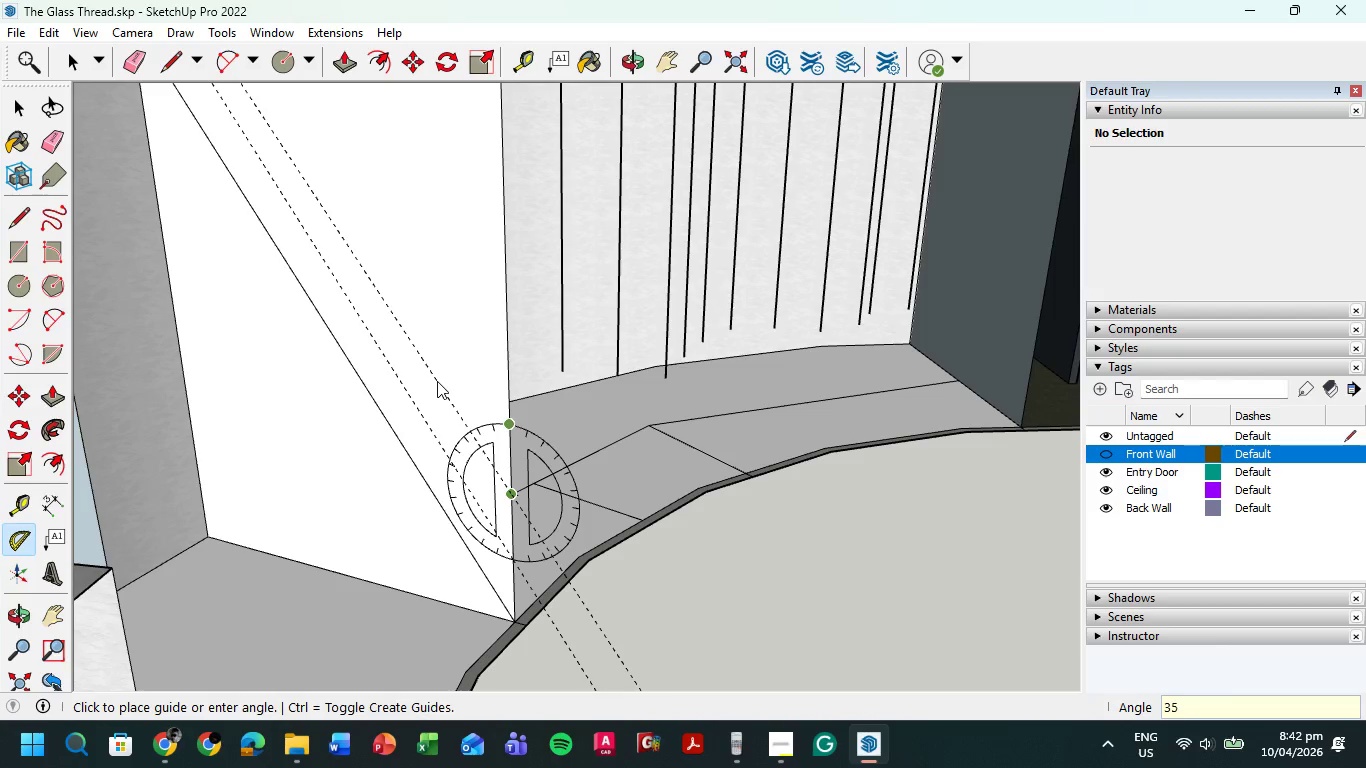 
key(Numpad5)
 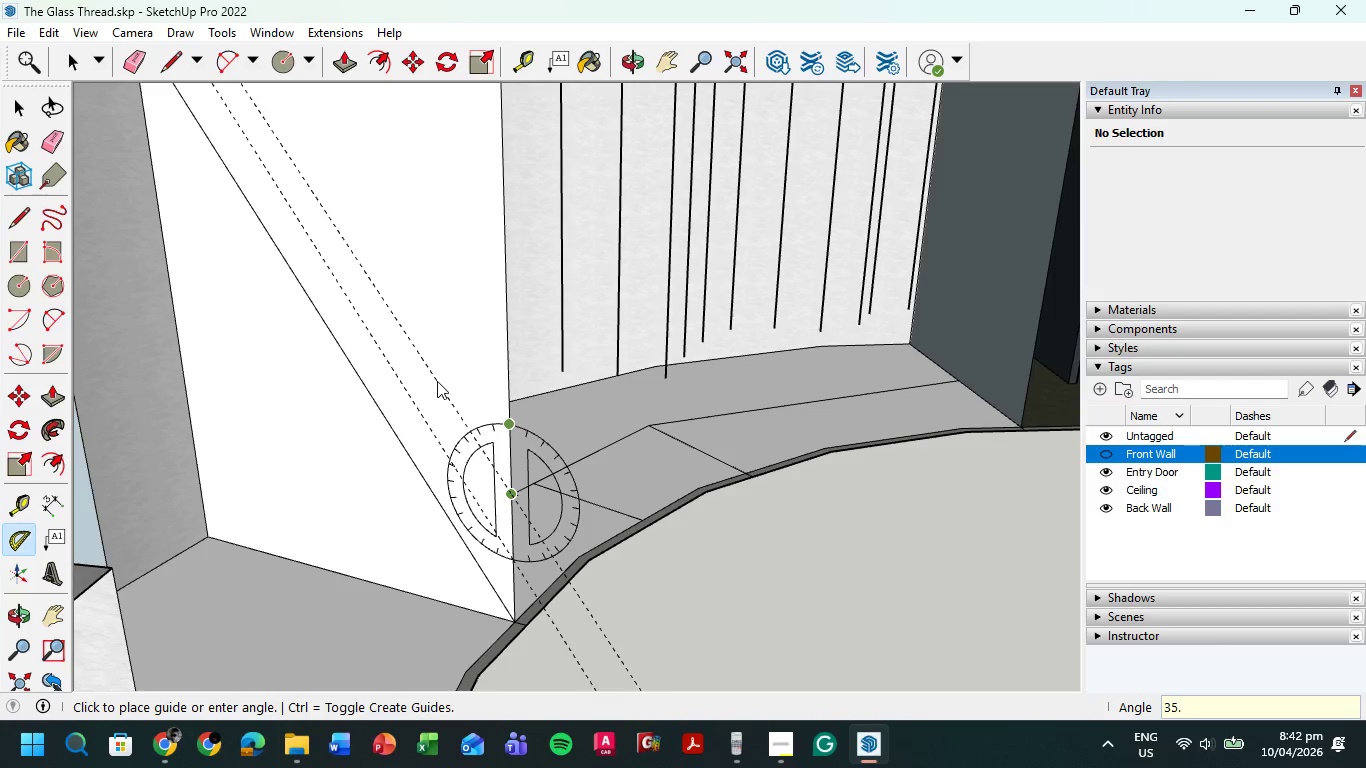 
key(NumpadDecimal)
 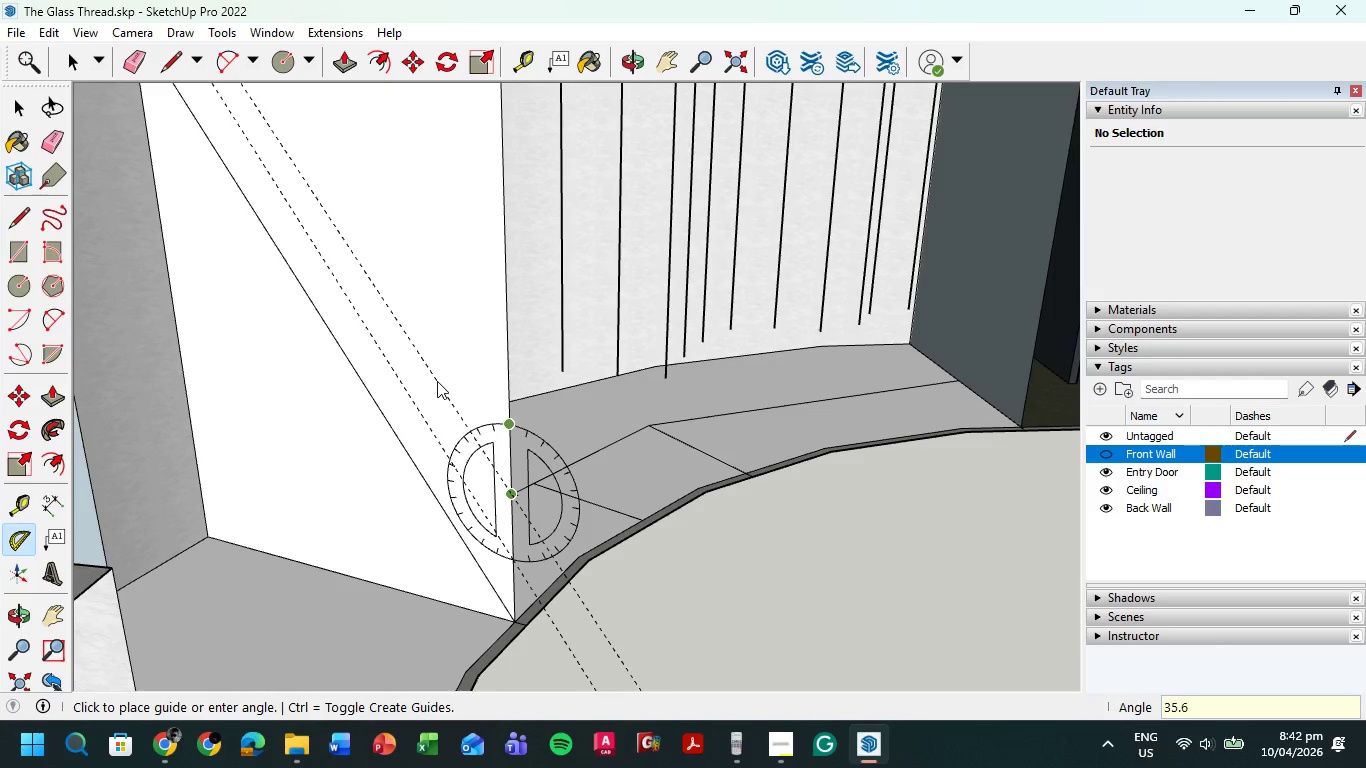 
key(Numpad6)
 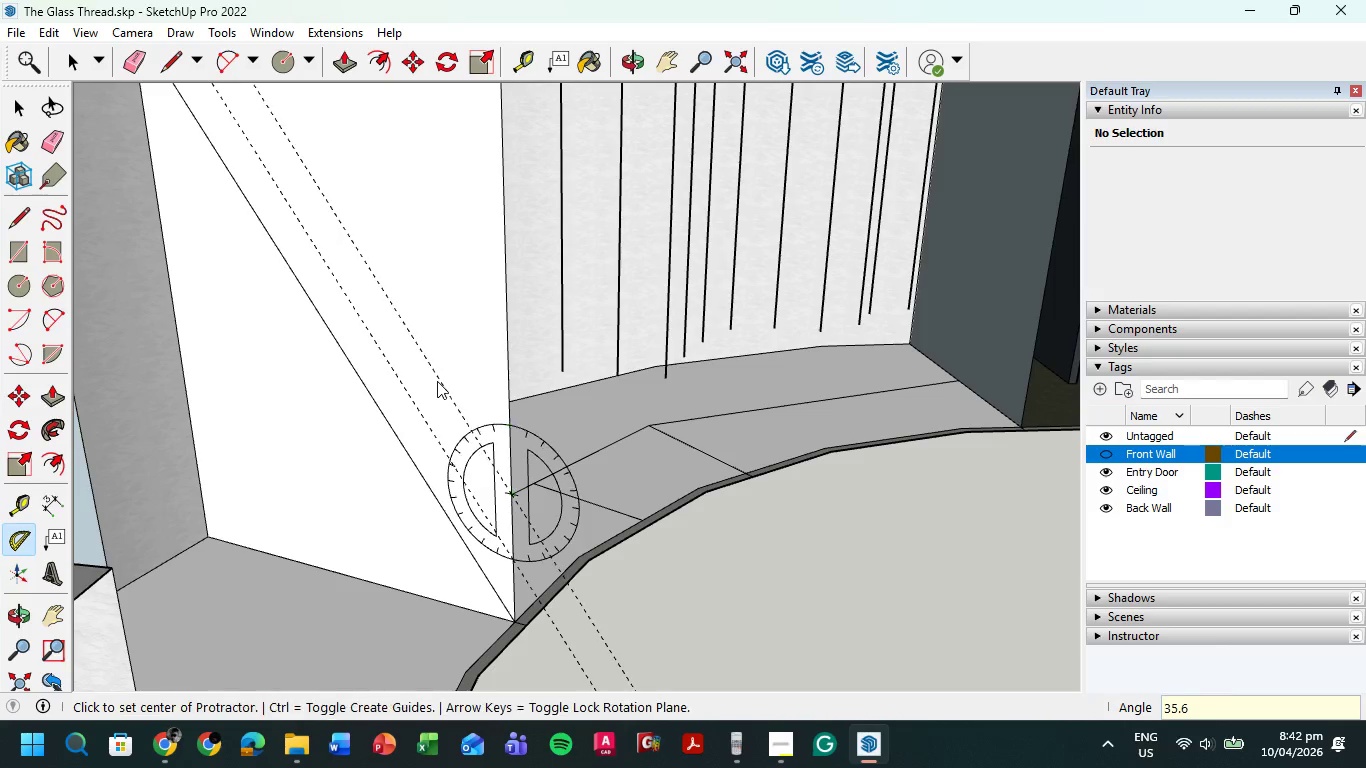 
key(NumpadEnter)
 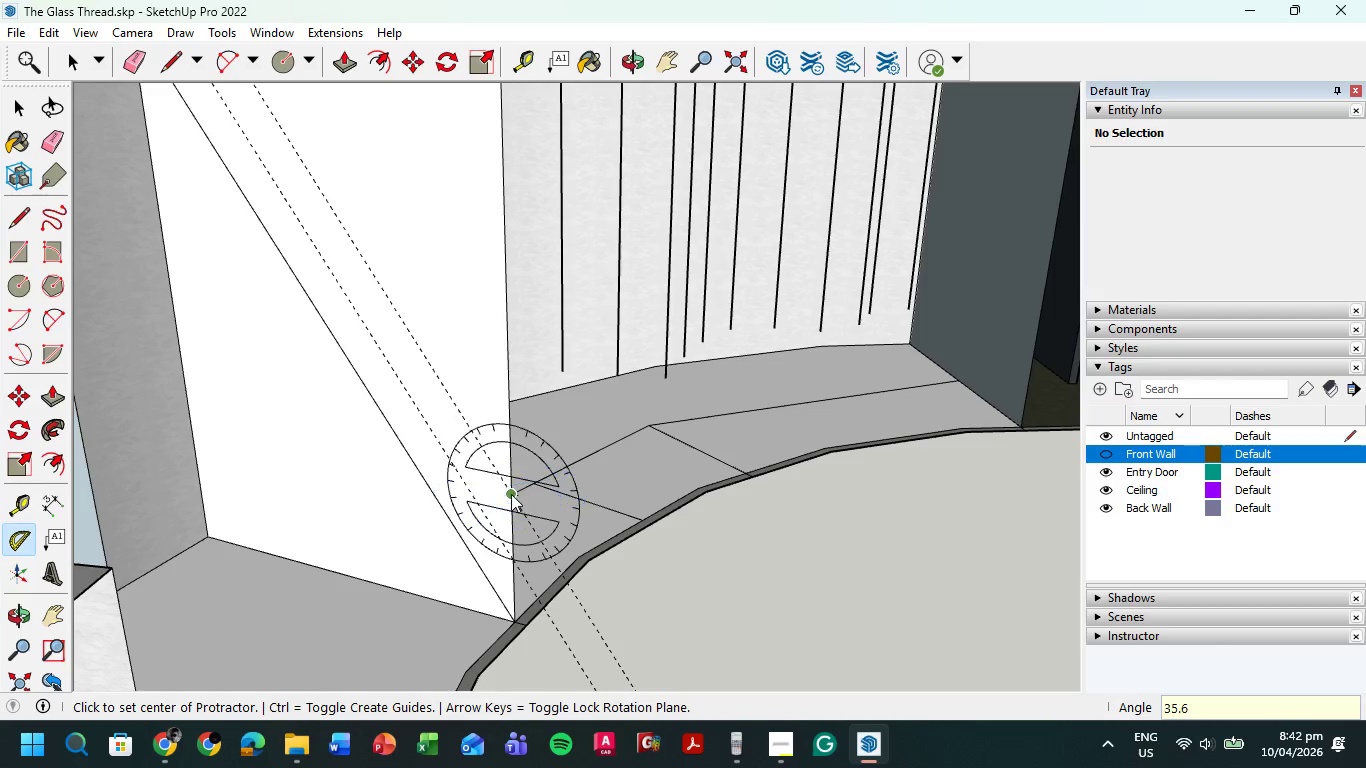 
left_click([511, 494])
 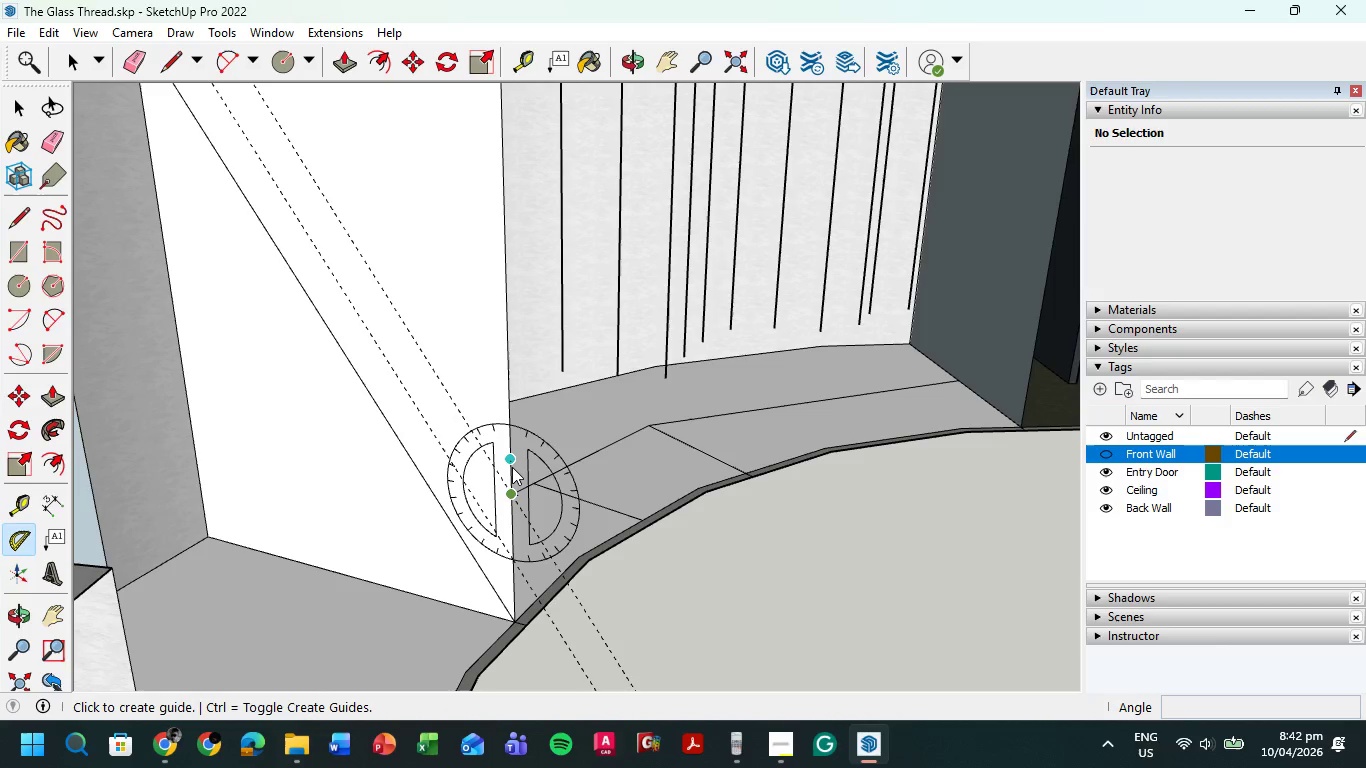 
key(Escape)
 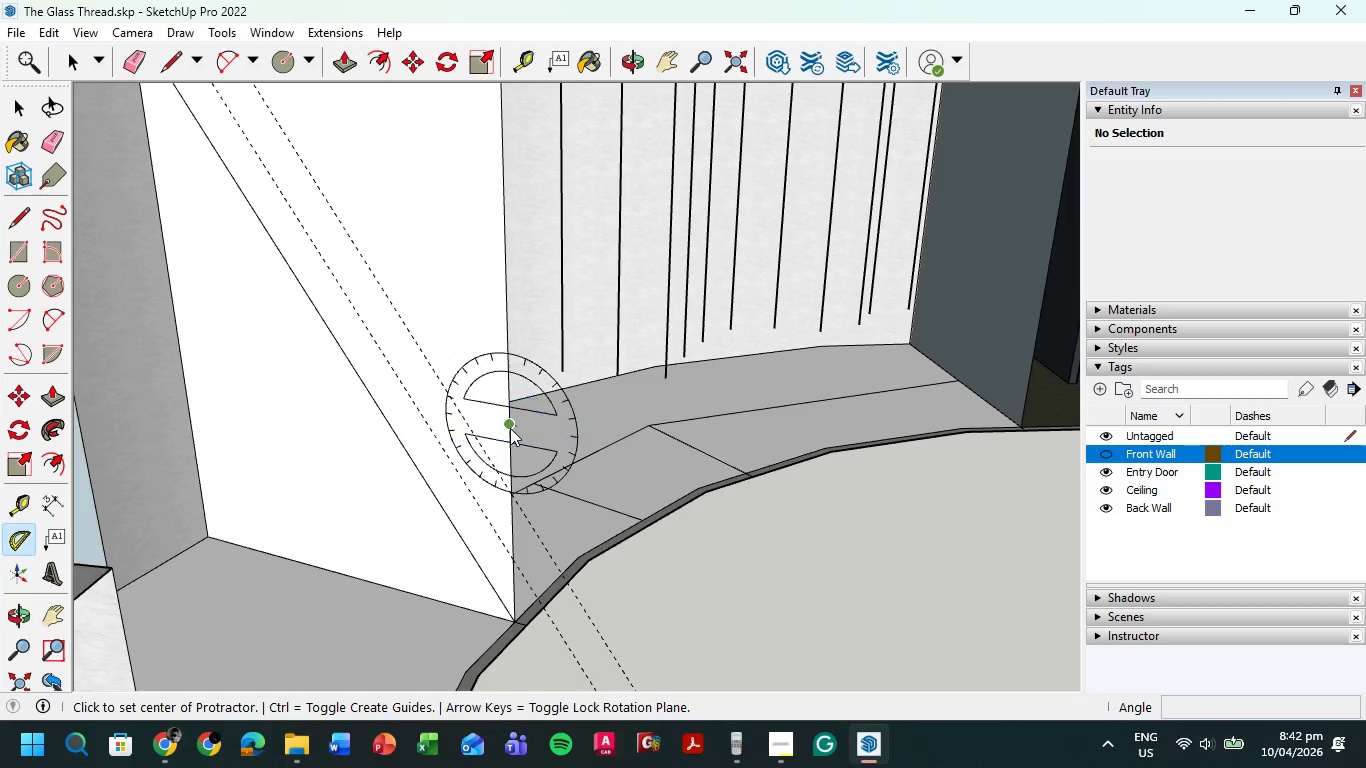 
left_click([506, 421])
 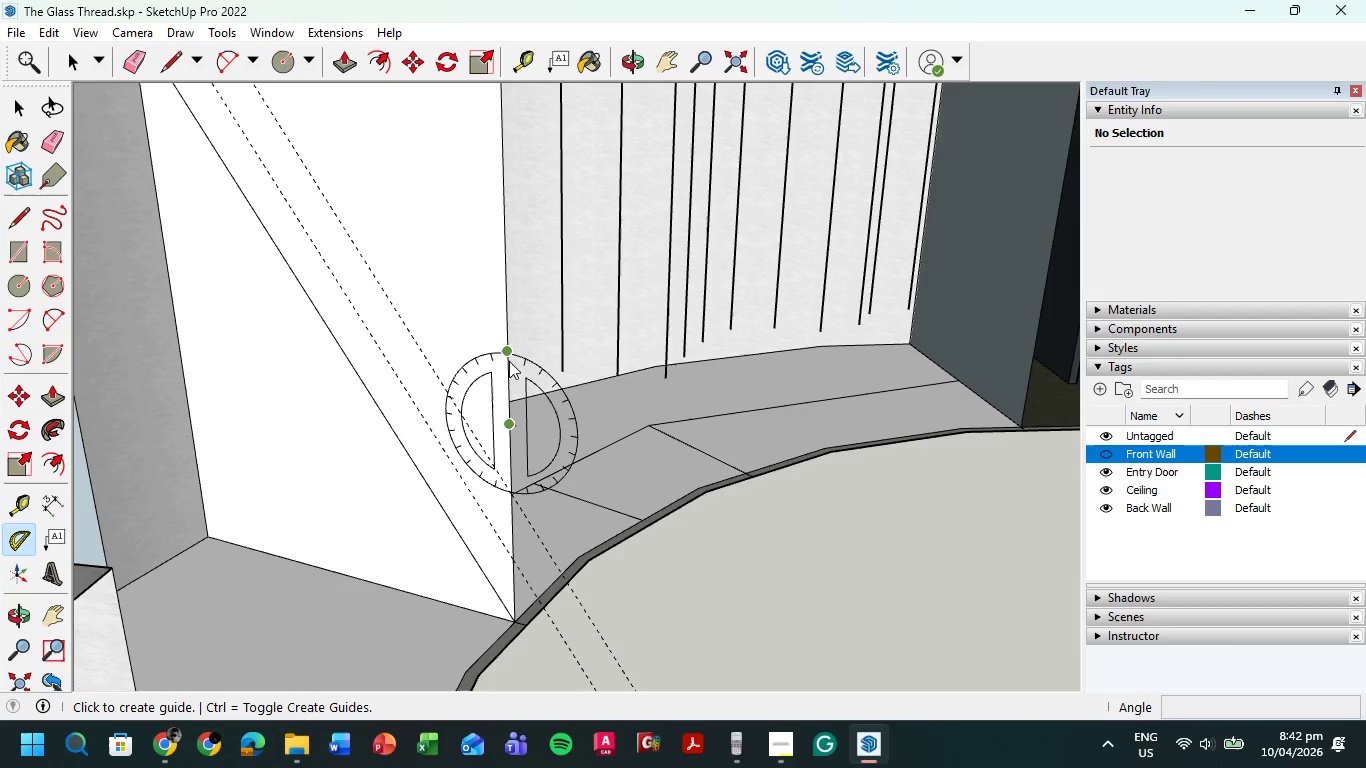 
left_click([509, 355])
 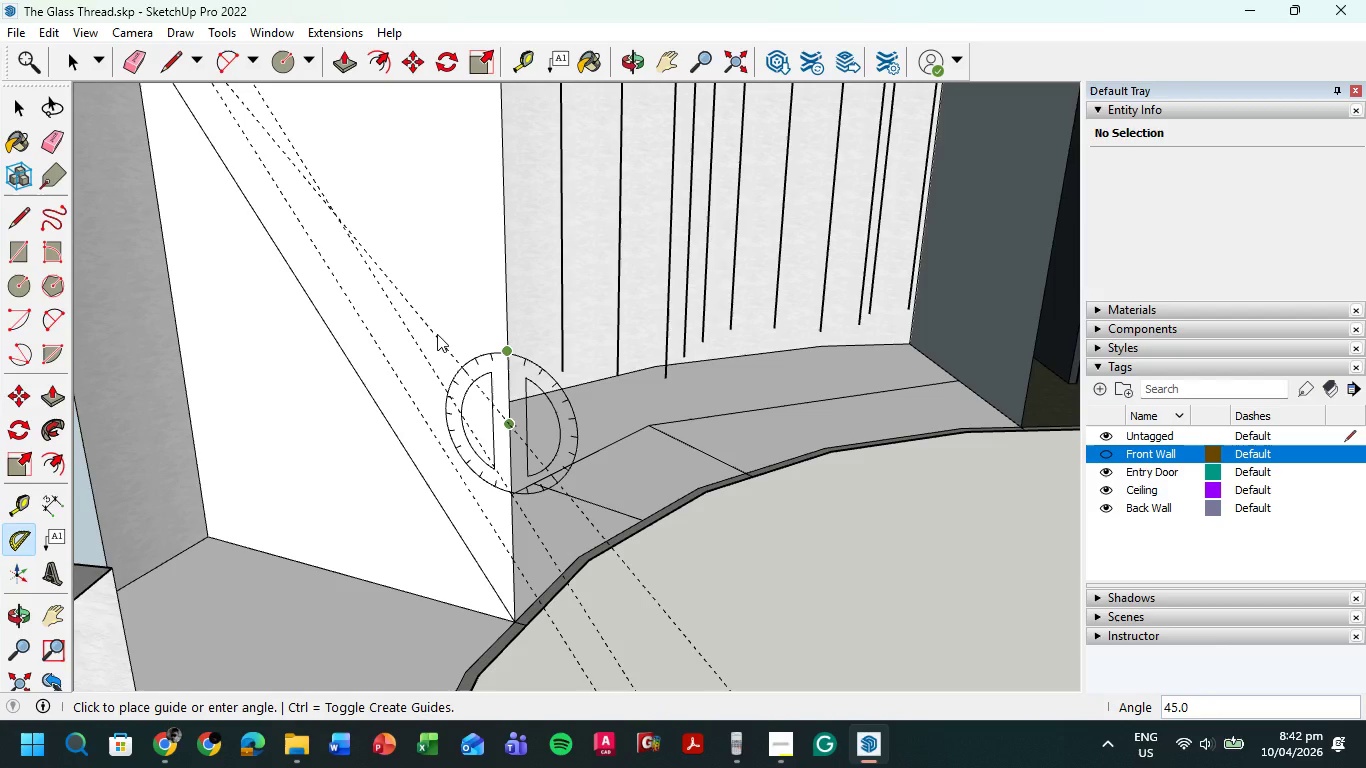 
key(Numpad3)
 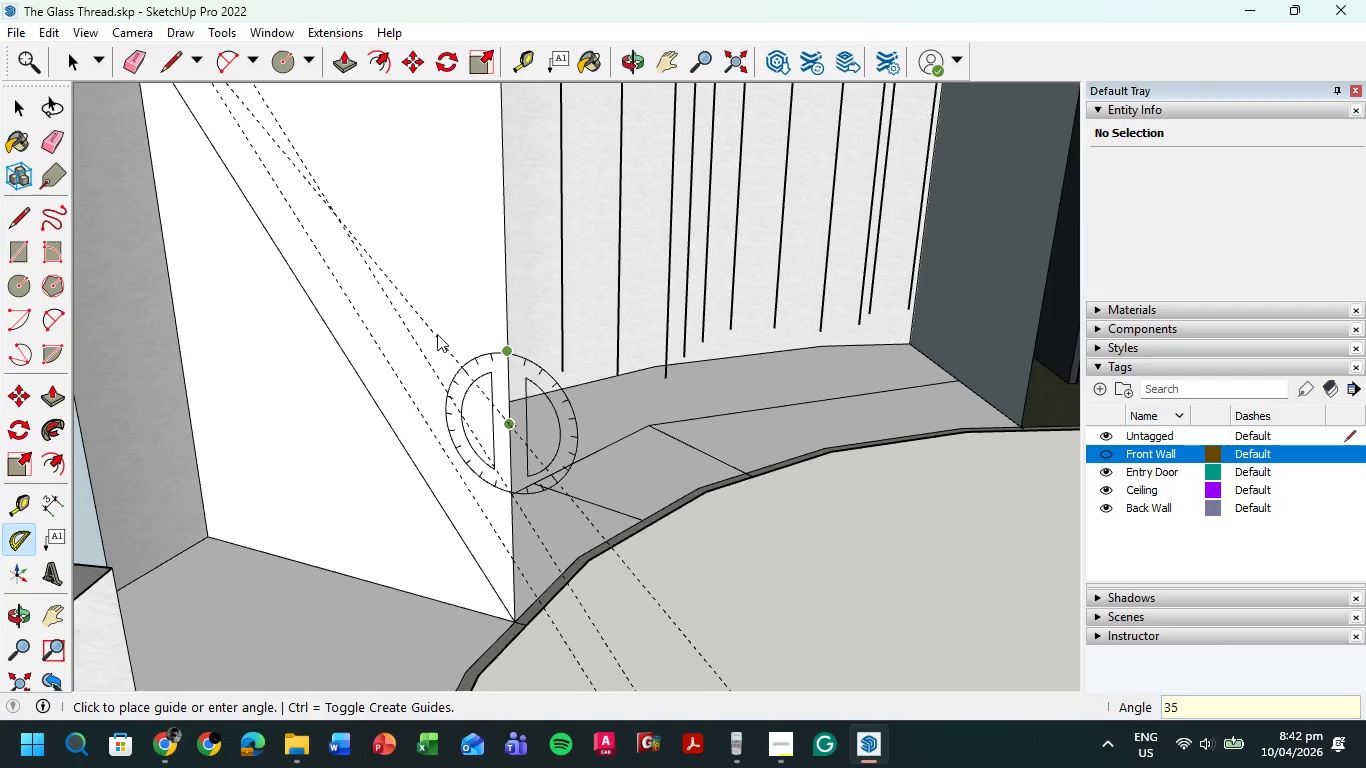 
key(Numpad5)
 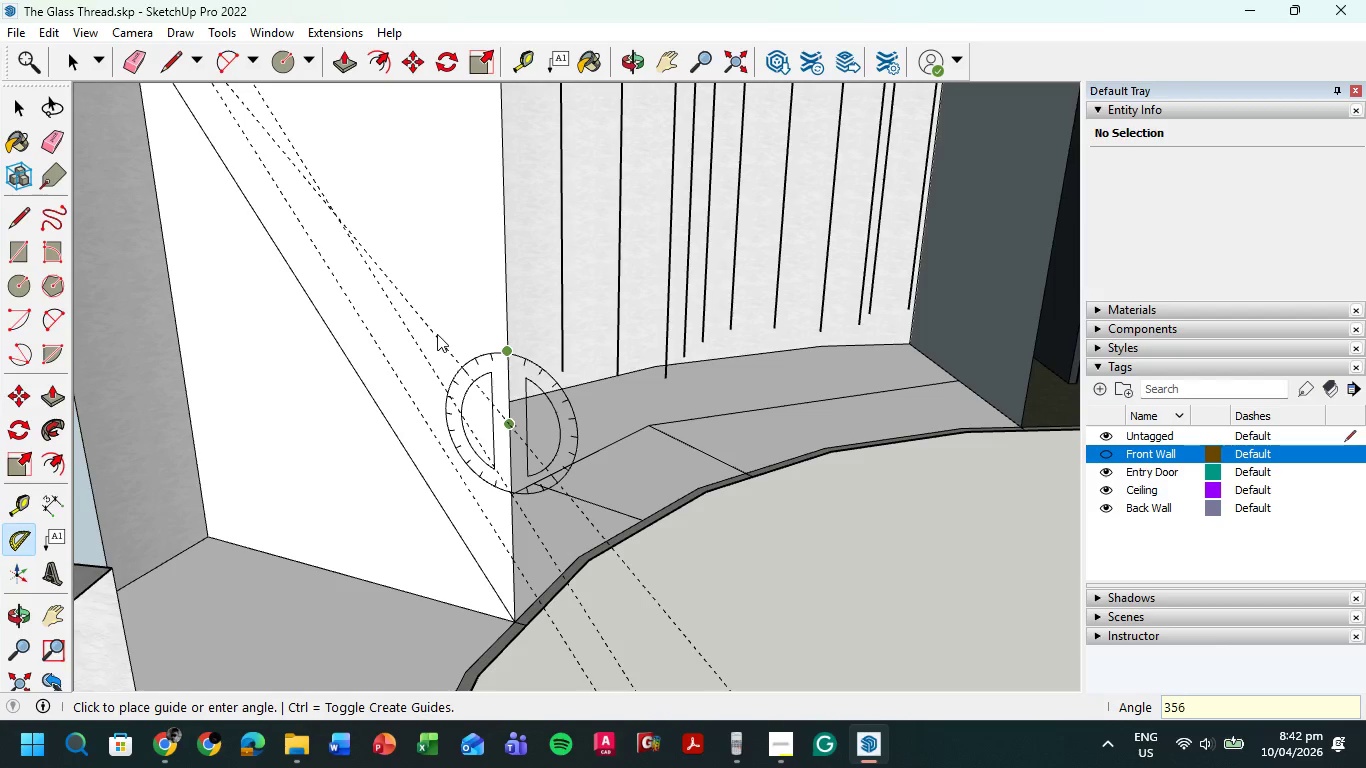 
key(Numpad6)
 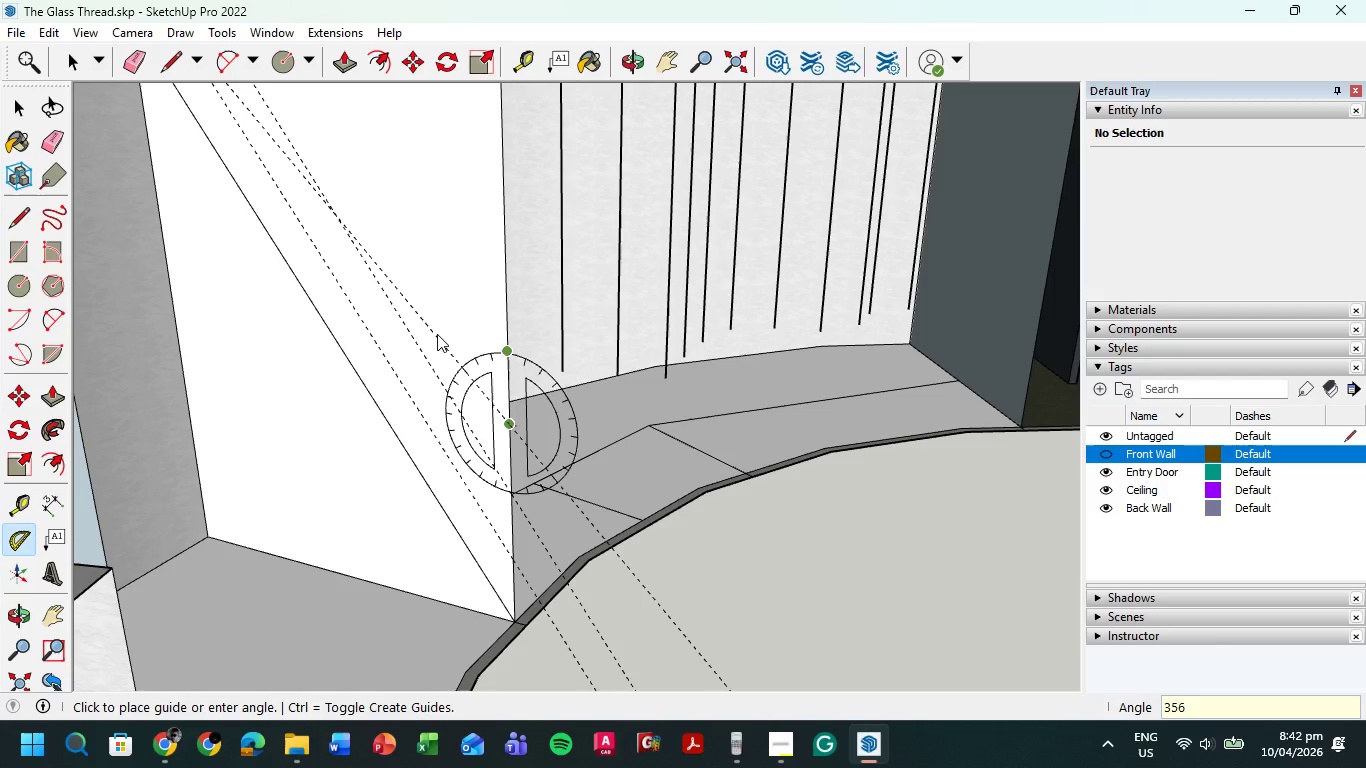 
key(Backspace)
 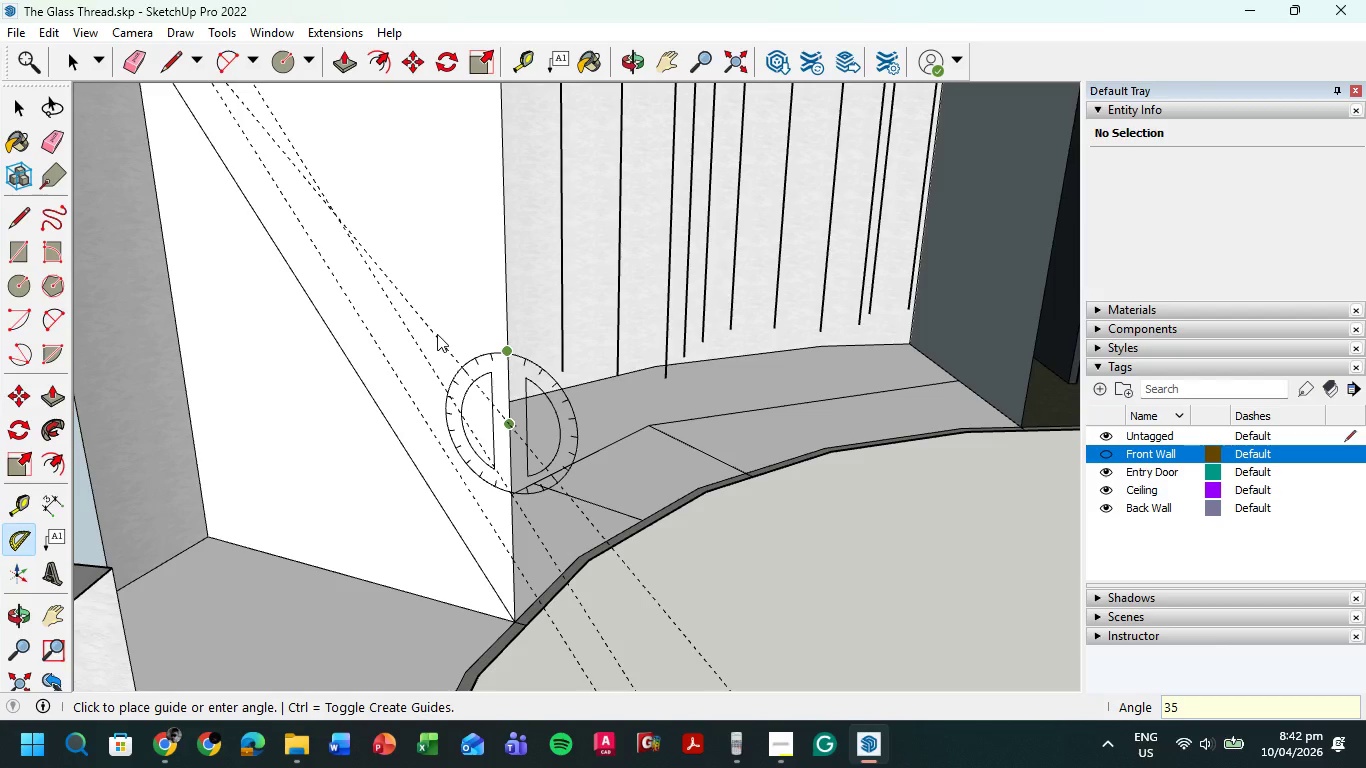 
key(NumpadDecimal)
 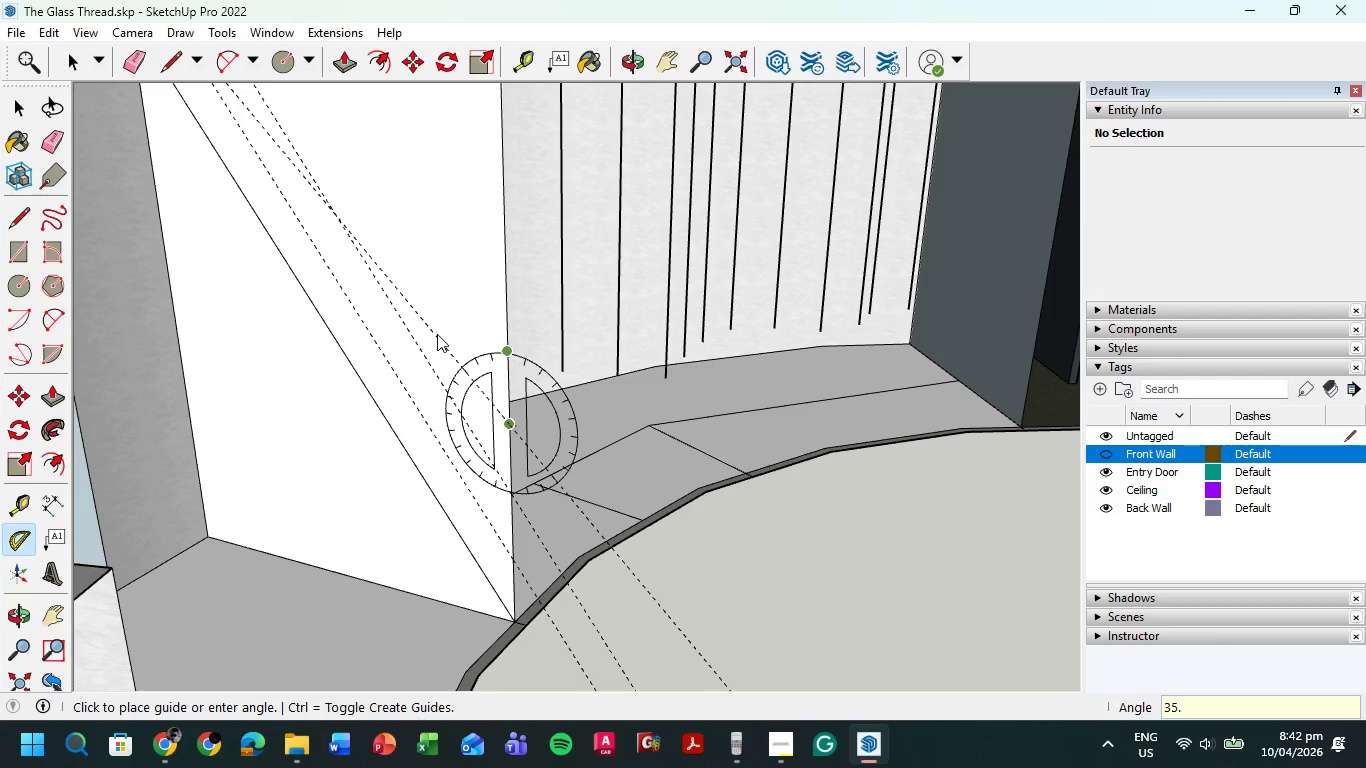 
key(Numpad6)
 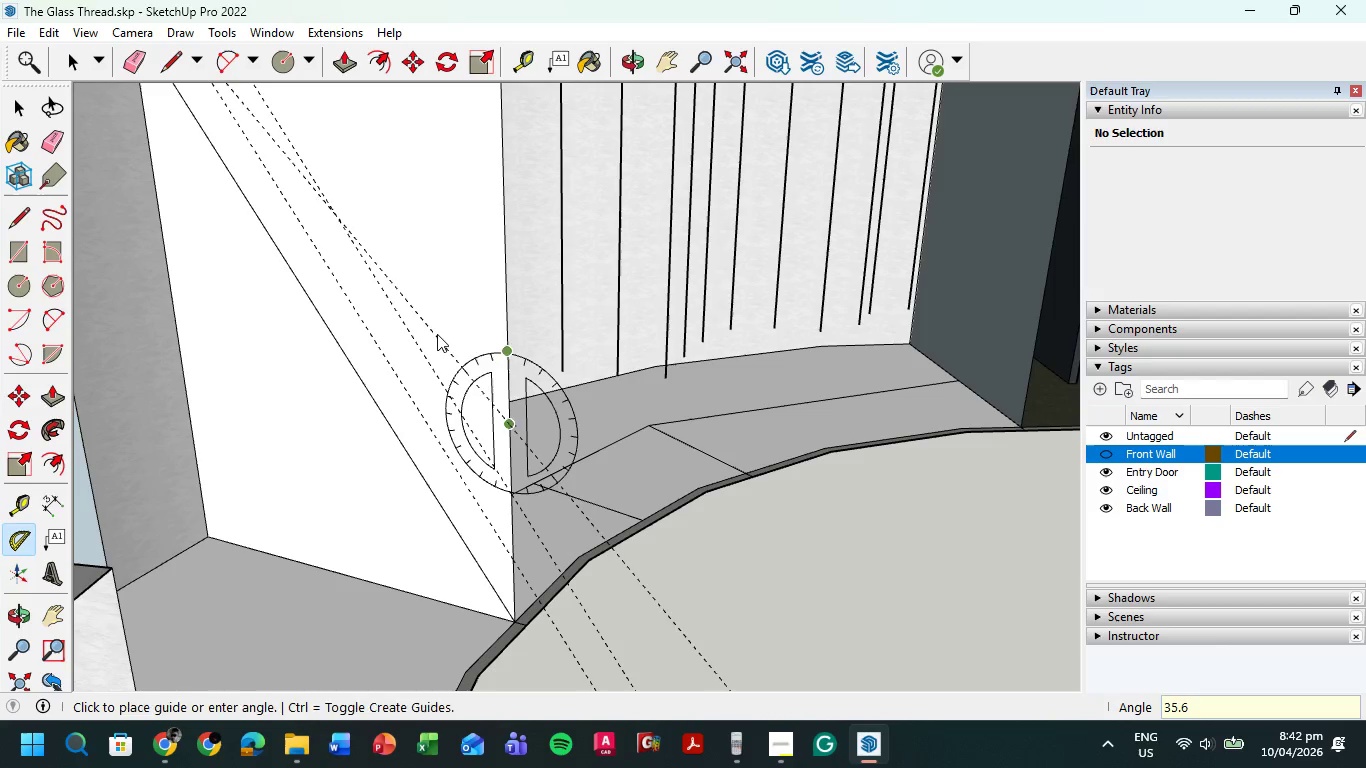 
key(NumpadEnter)
 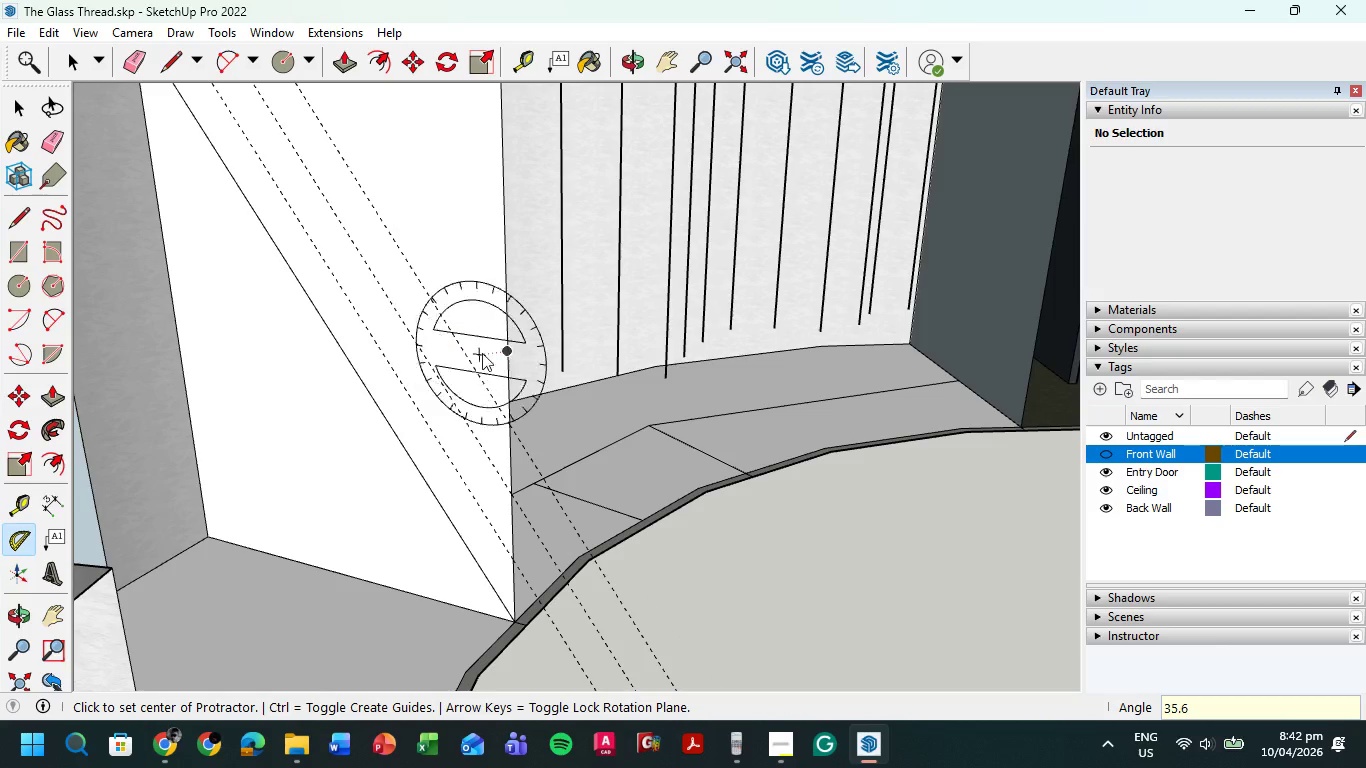 
hold_key(key=ShiftLeft, duration=0.56)
 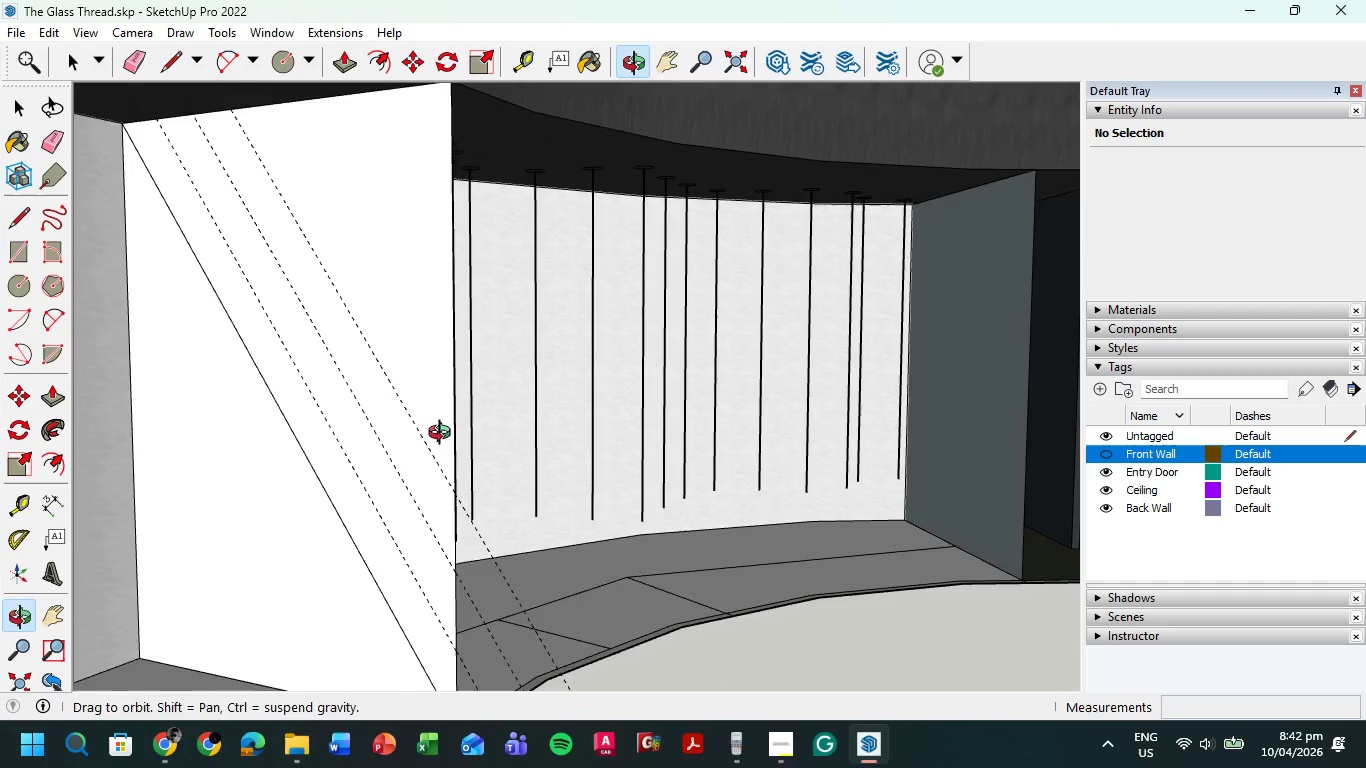 
scroll: coordinate [444, 433], scroll_direction: up, amount: 1.0
 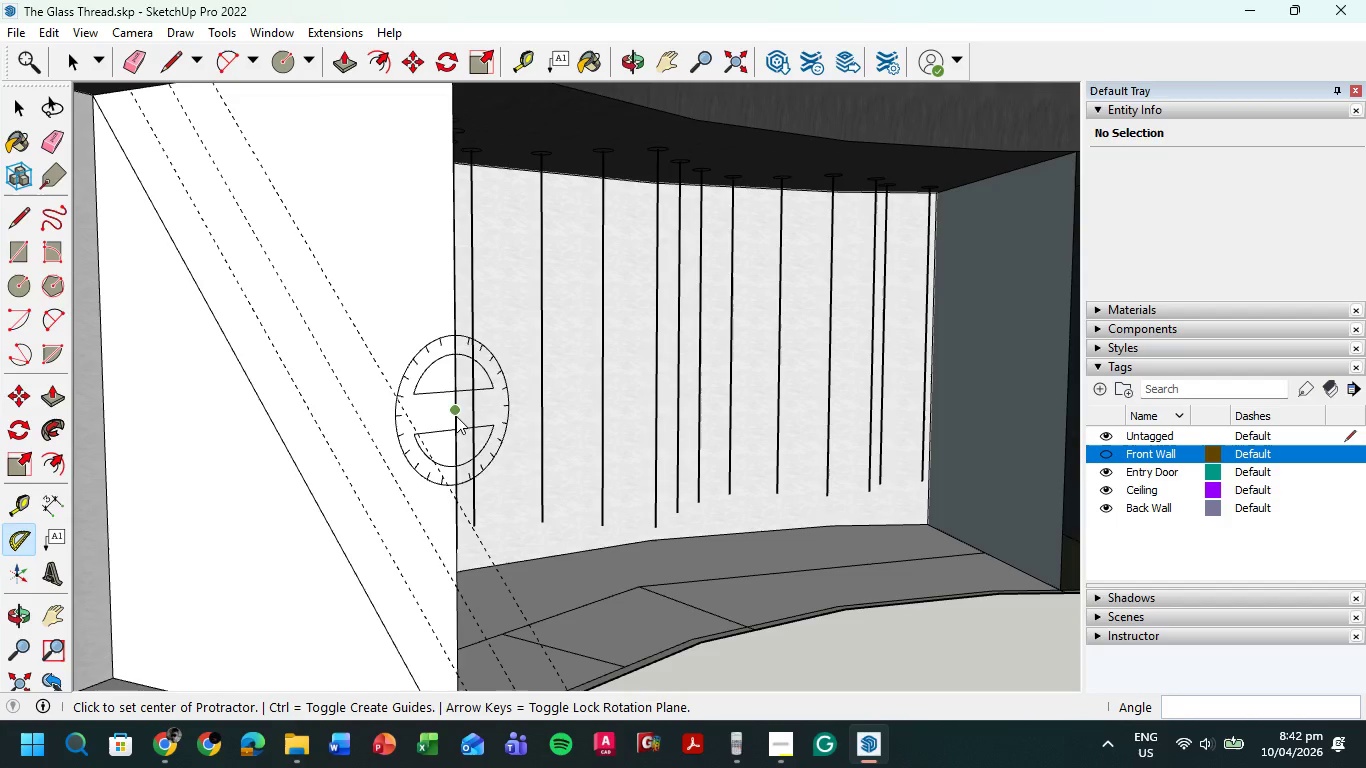 
left_click([455, 405])
 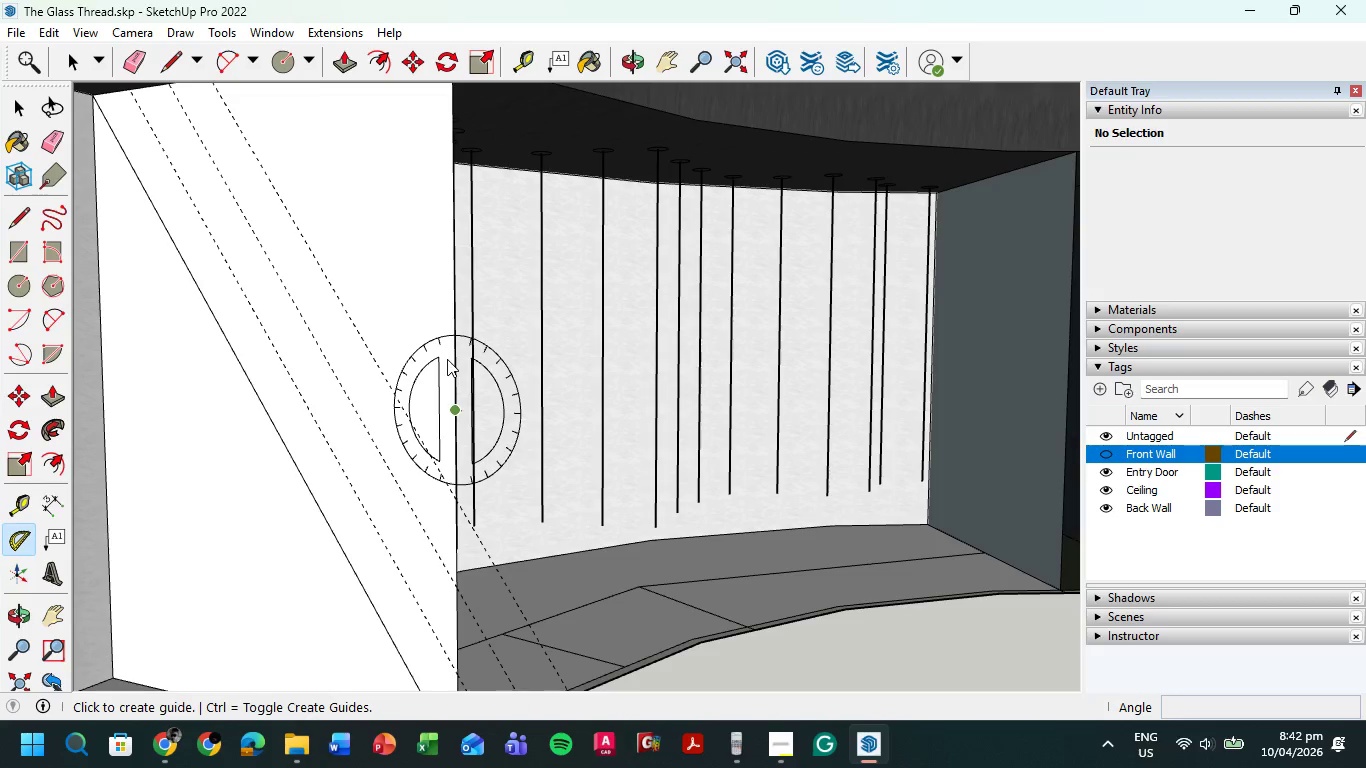 
left_click([452, 353])
 